 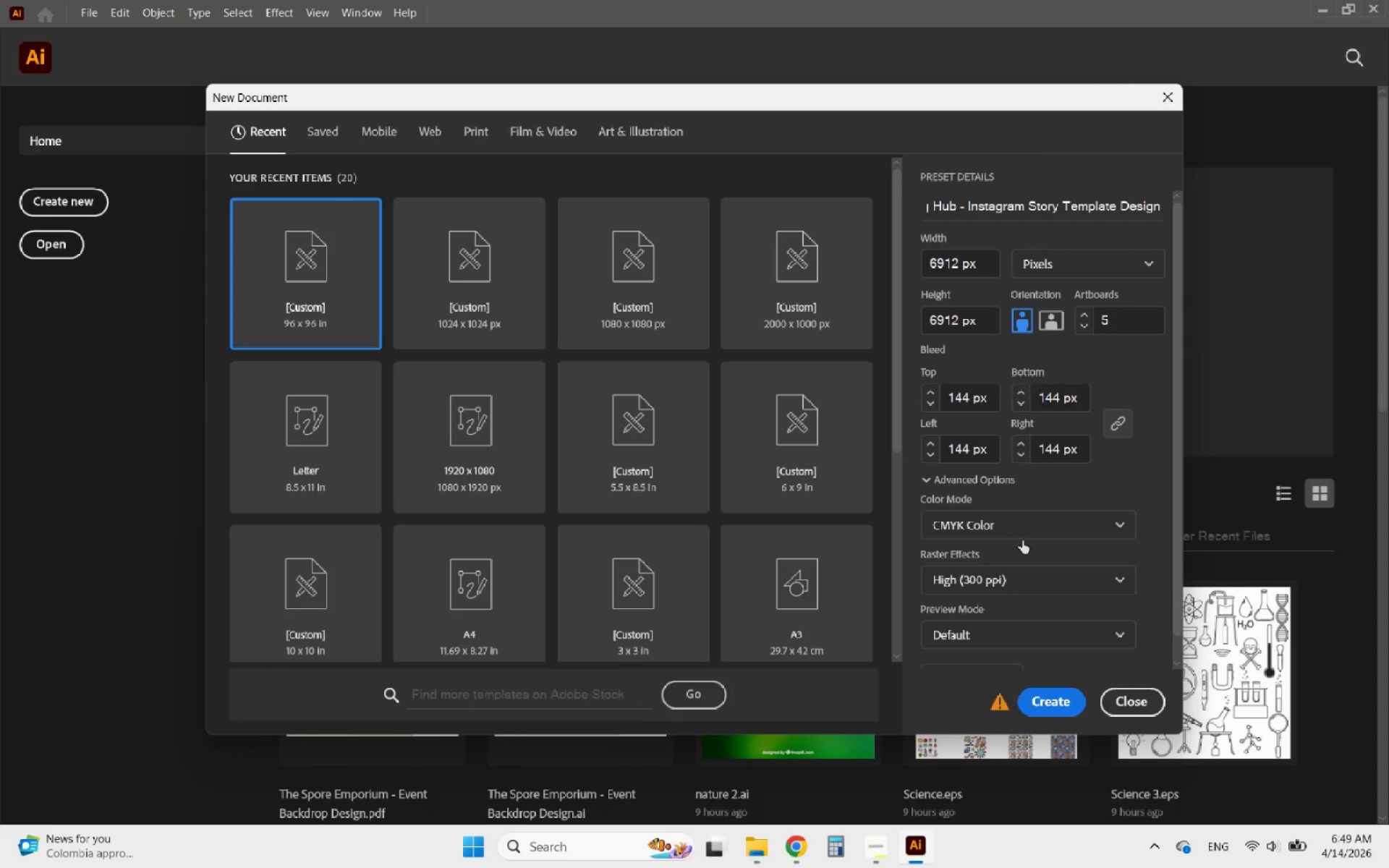 
left_click([990, 529])
 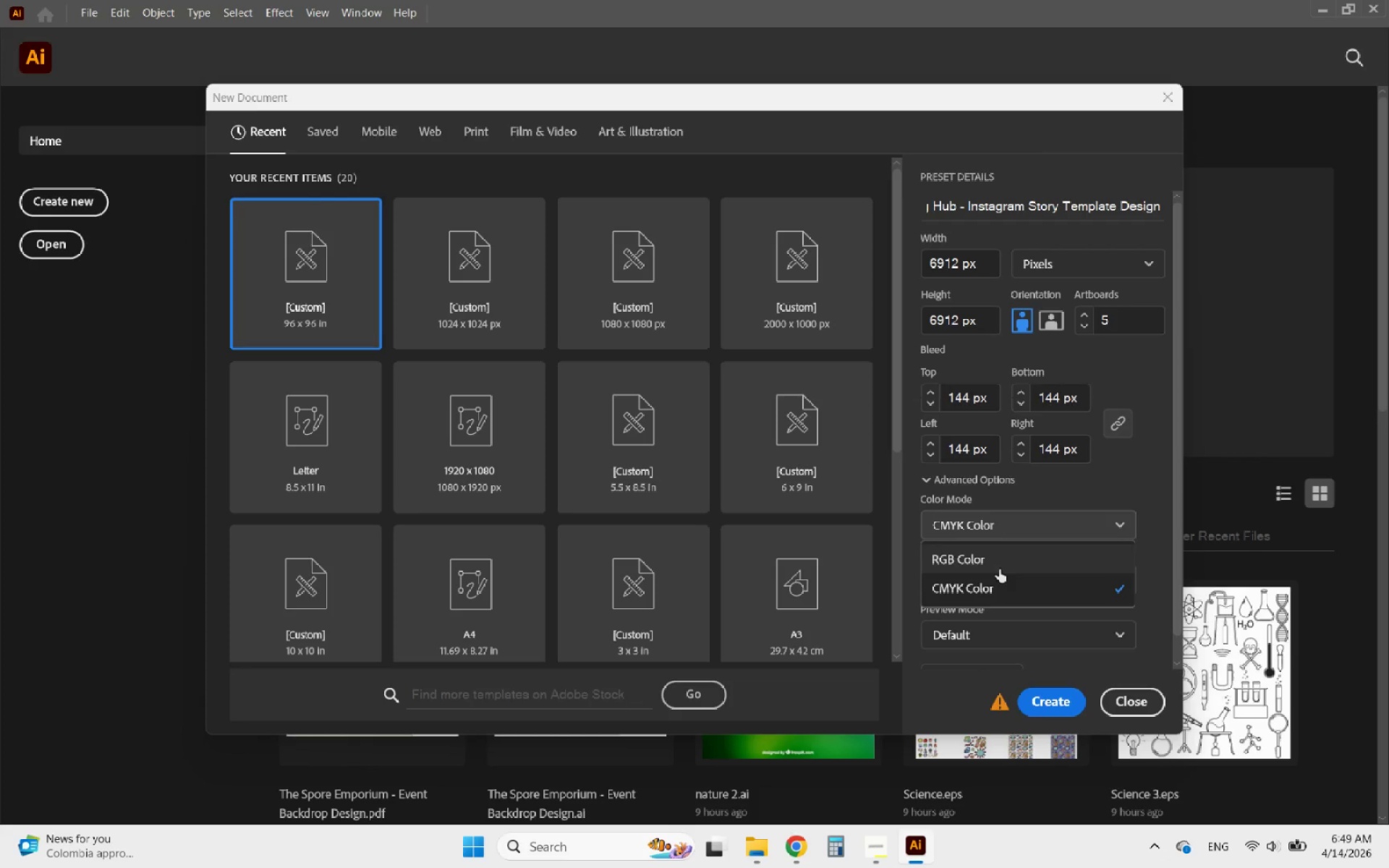 
left_click([1027, 558])
 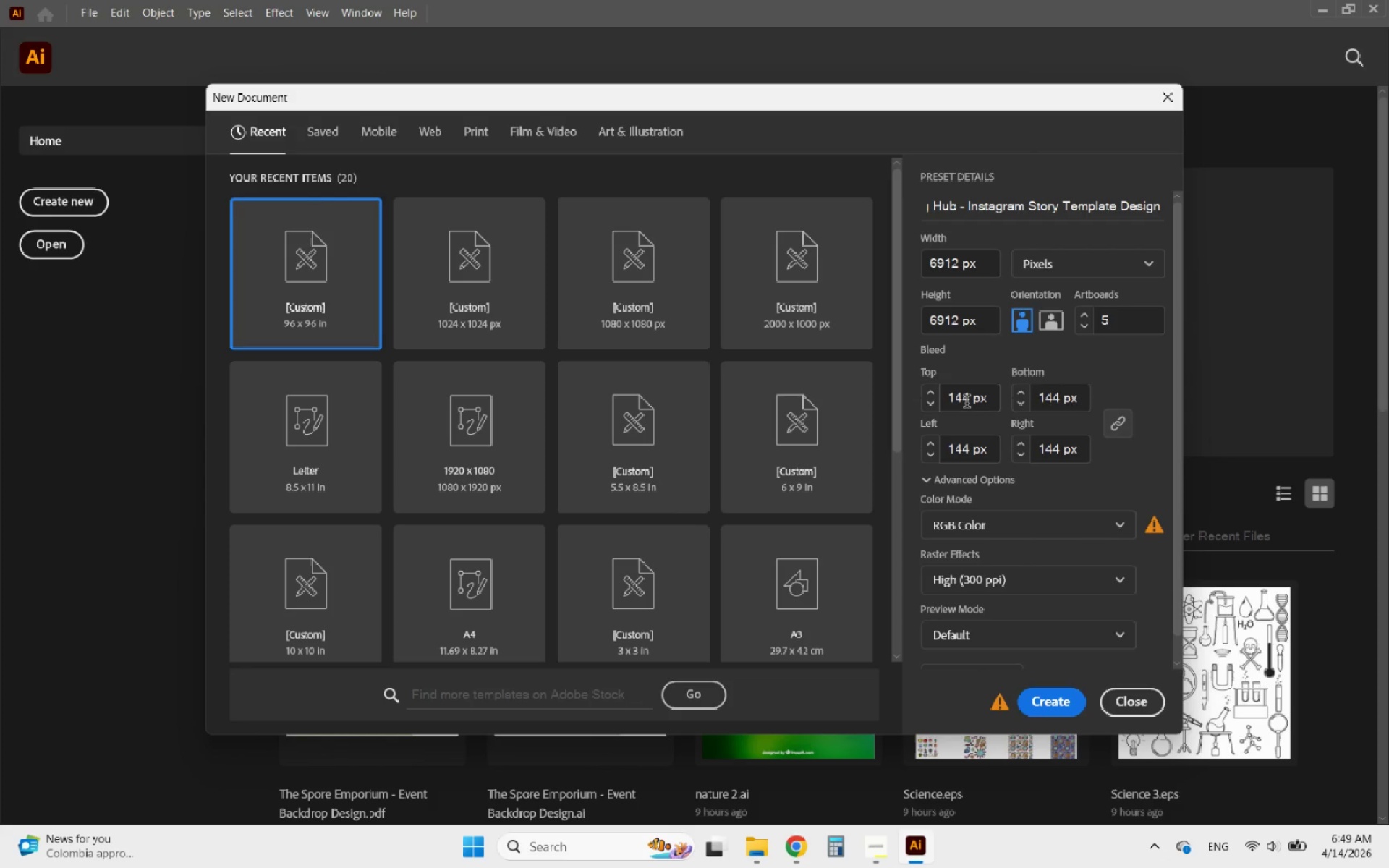 
left_click_drag(start_coordinate=[968, 401], to_coordinate=[940, 406])
 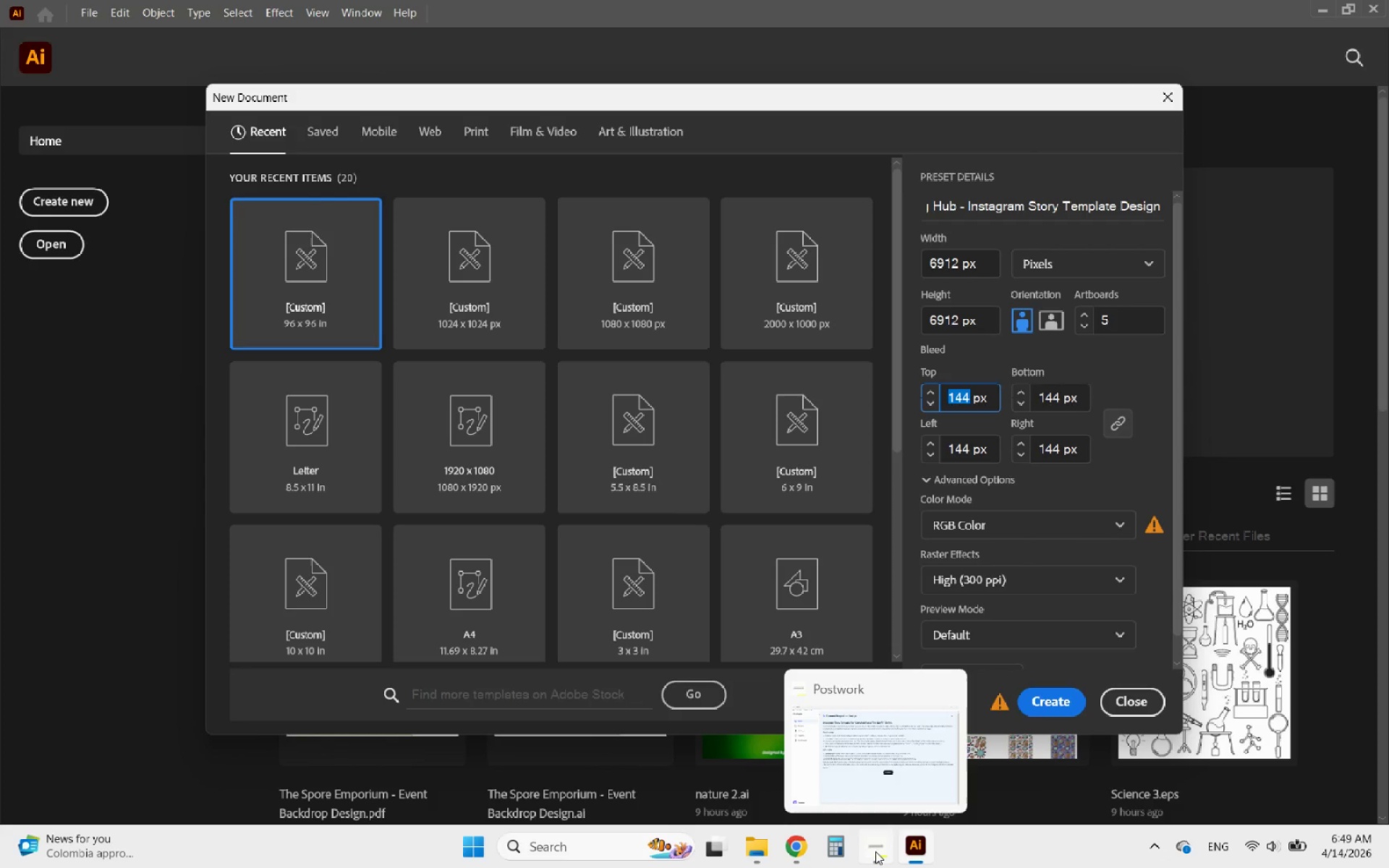 
mouse_move([915, 645])
 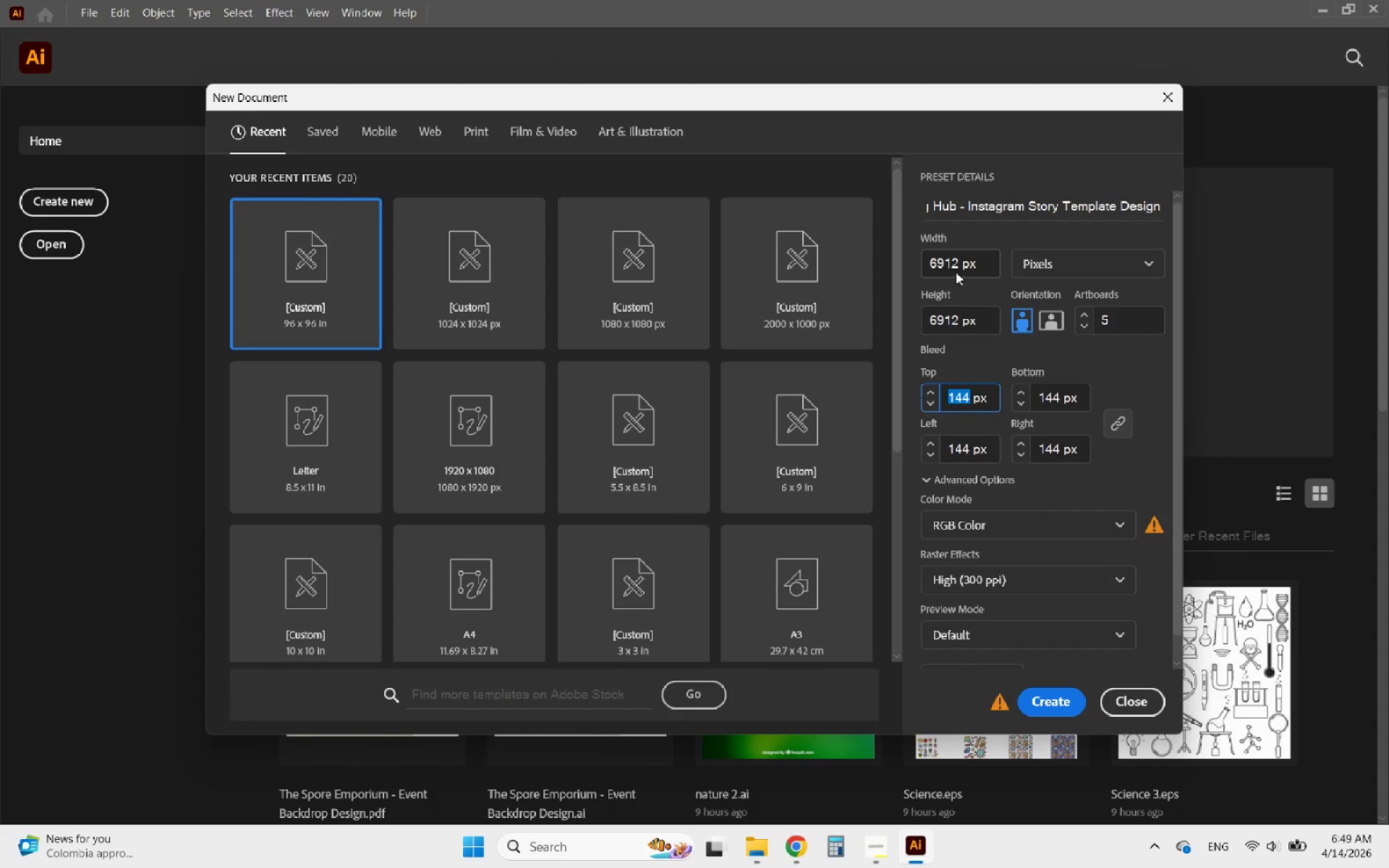 
left_click_drag(start_coordinate=[957, 265], to_coordinate=[896, 272])
 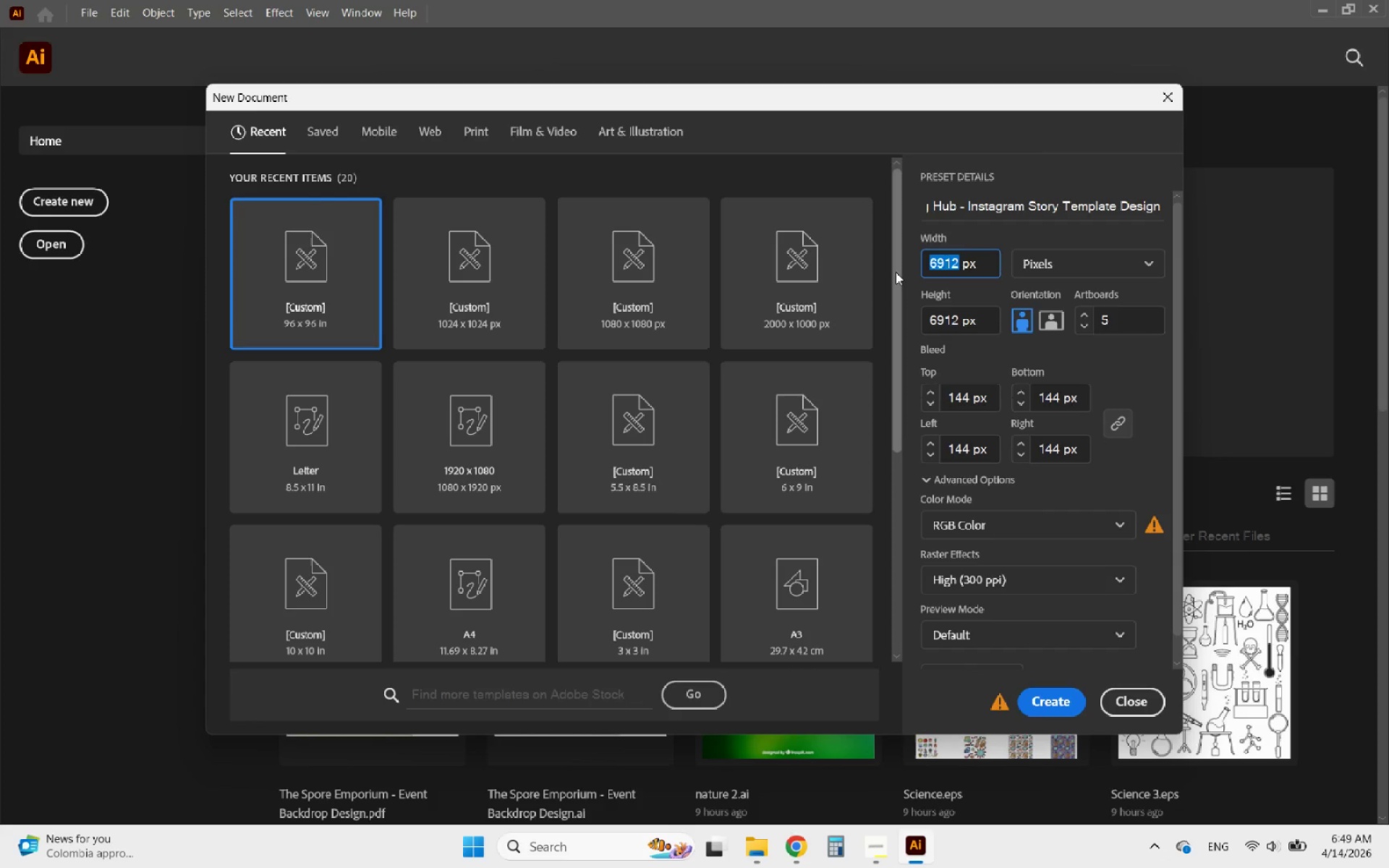 
type(1080)
 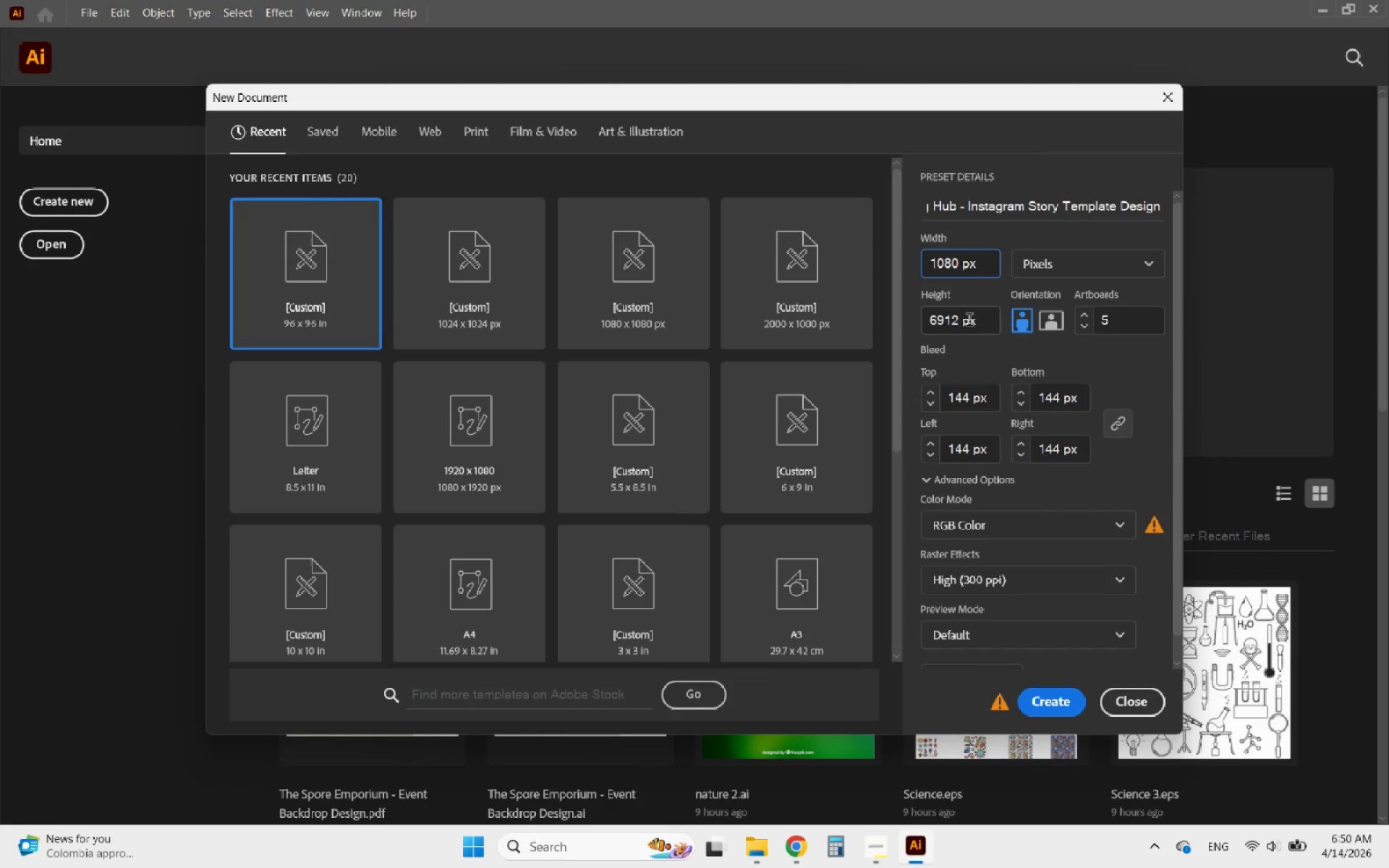 
left_click_drag(start_coordinate=[960, 325], to_coordinate=[901, 333])
 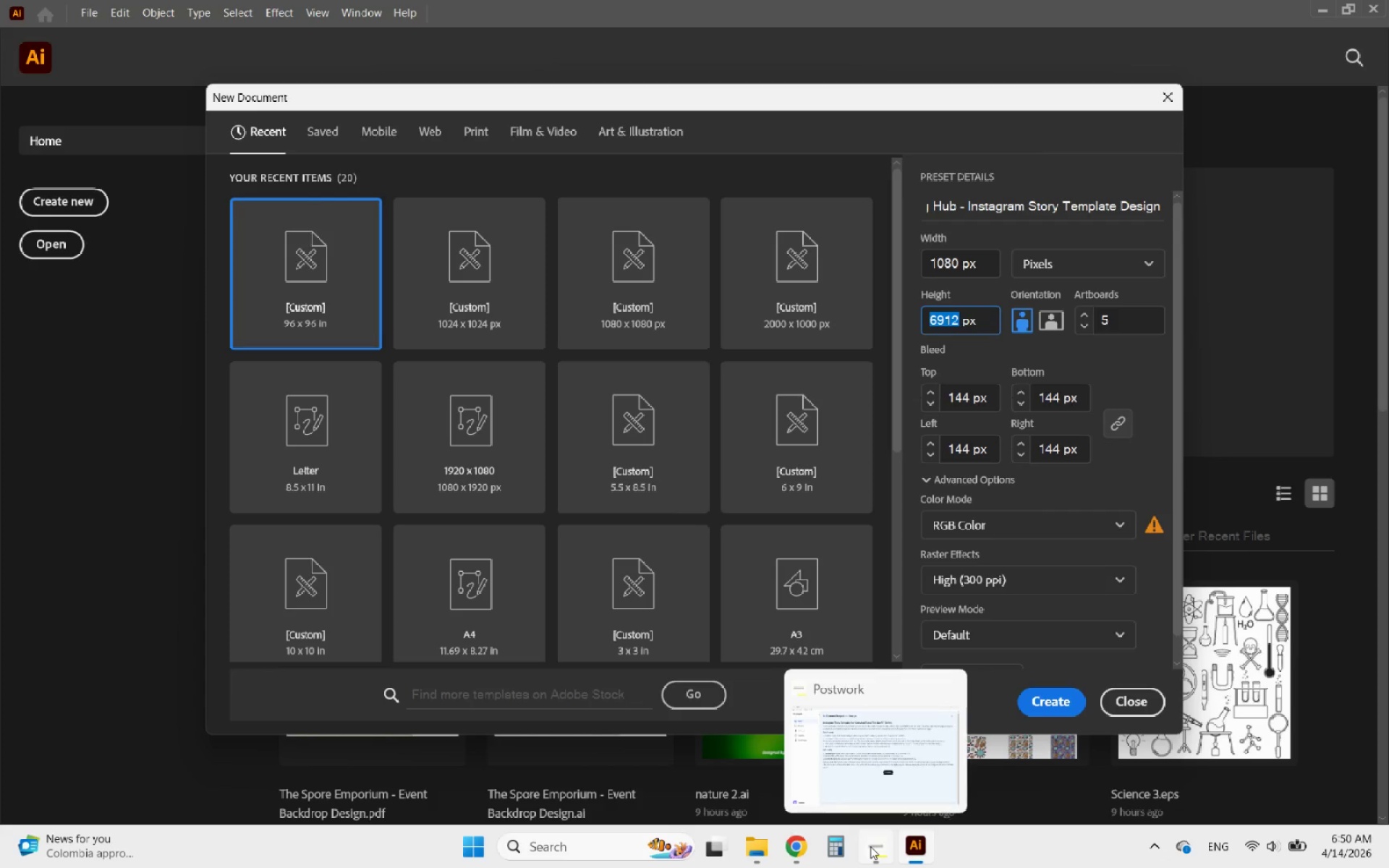 
mouse_move([876, 777])
 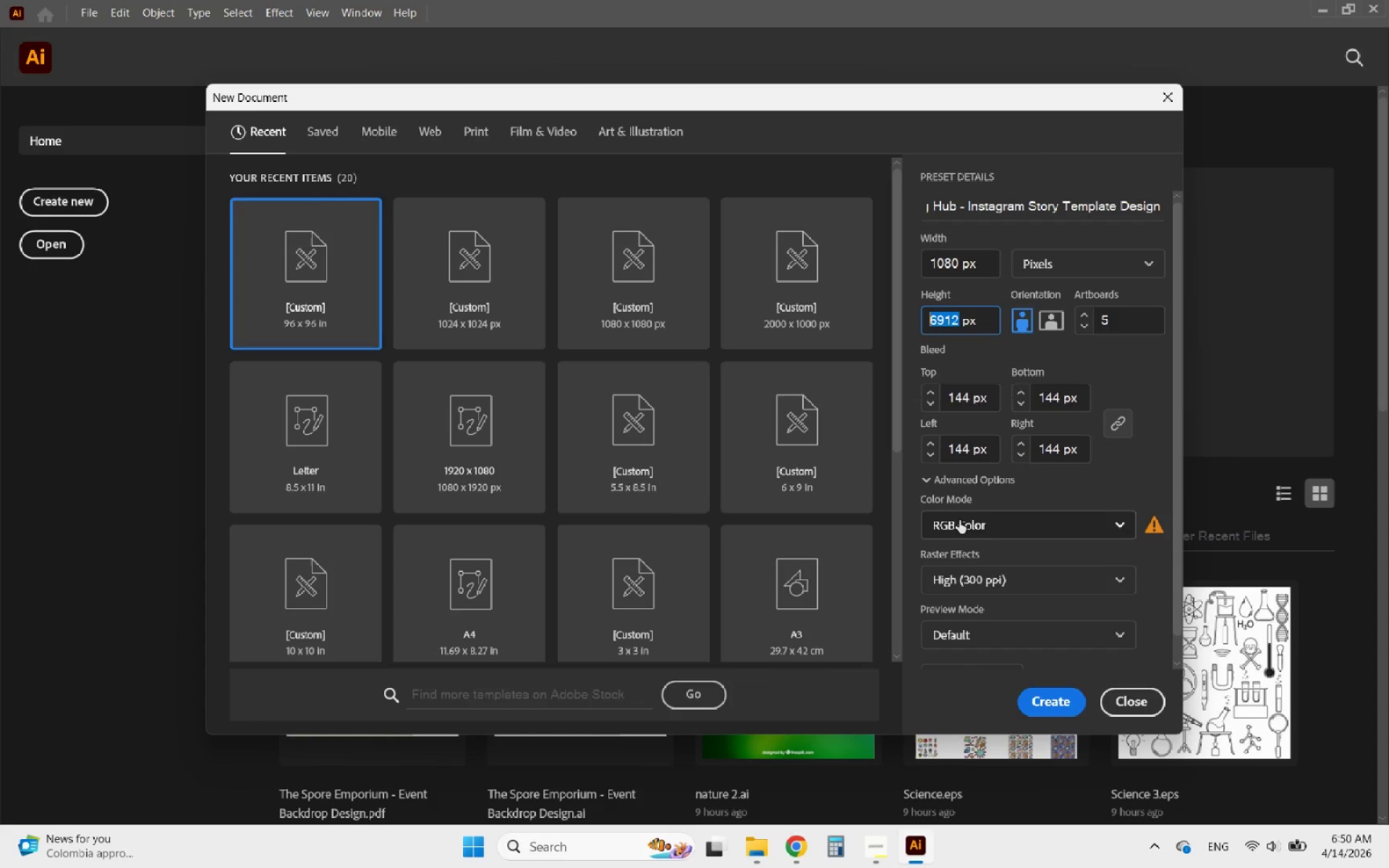 
type(1920)
 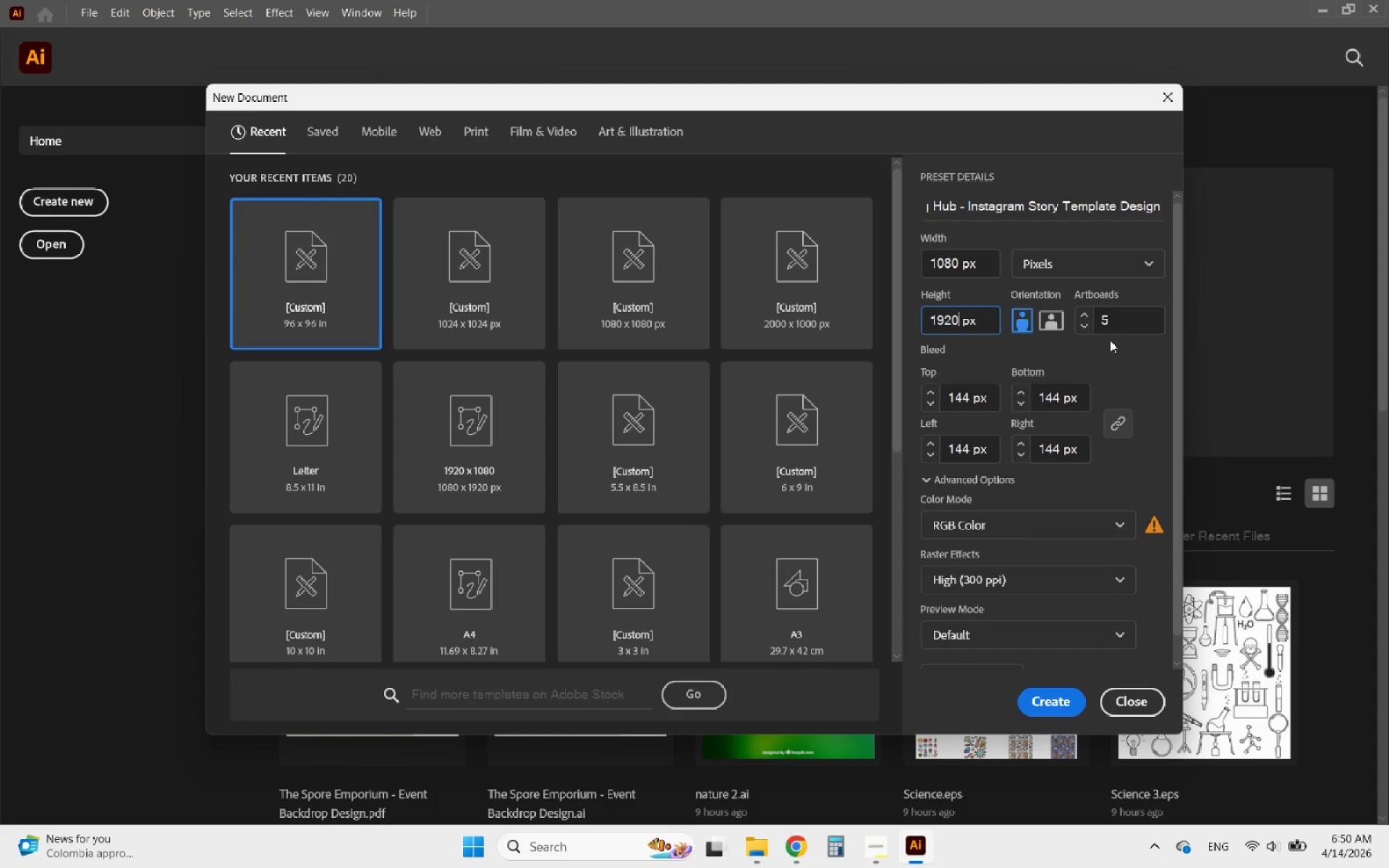 
left_click([1084, 328])
 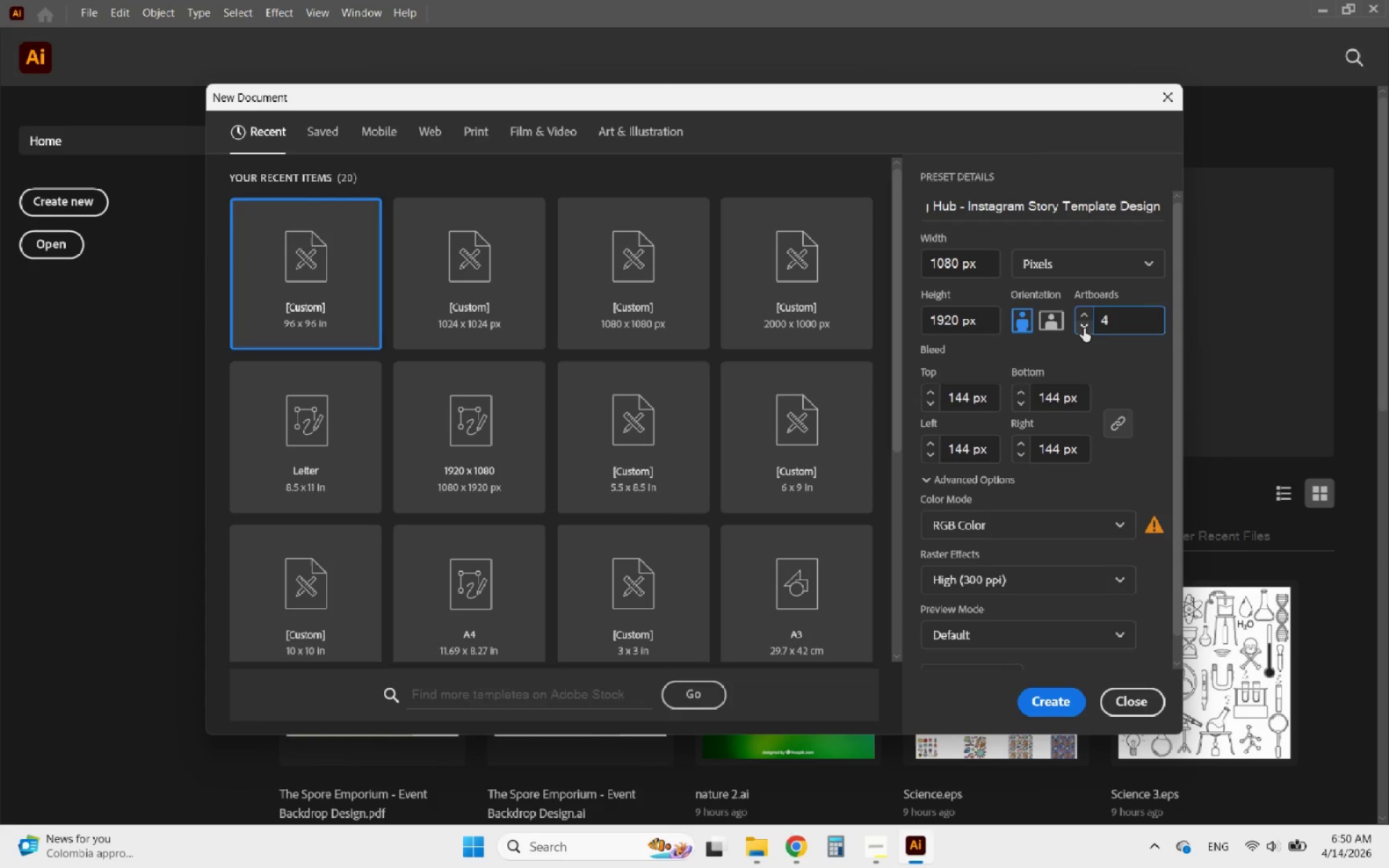 
double_click([1084, 328])
 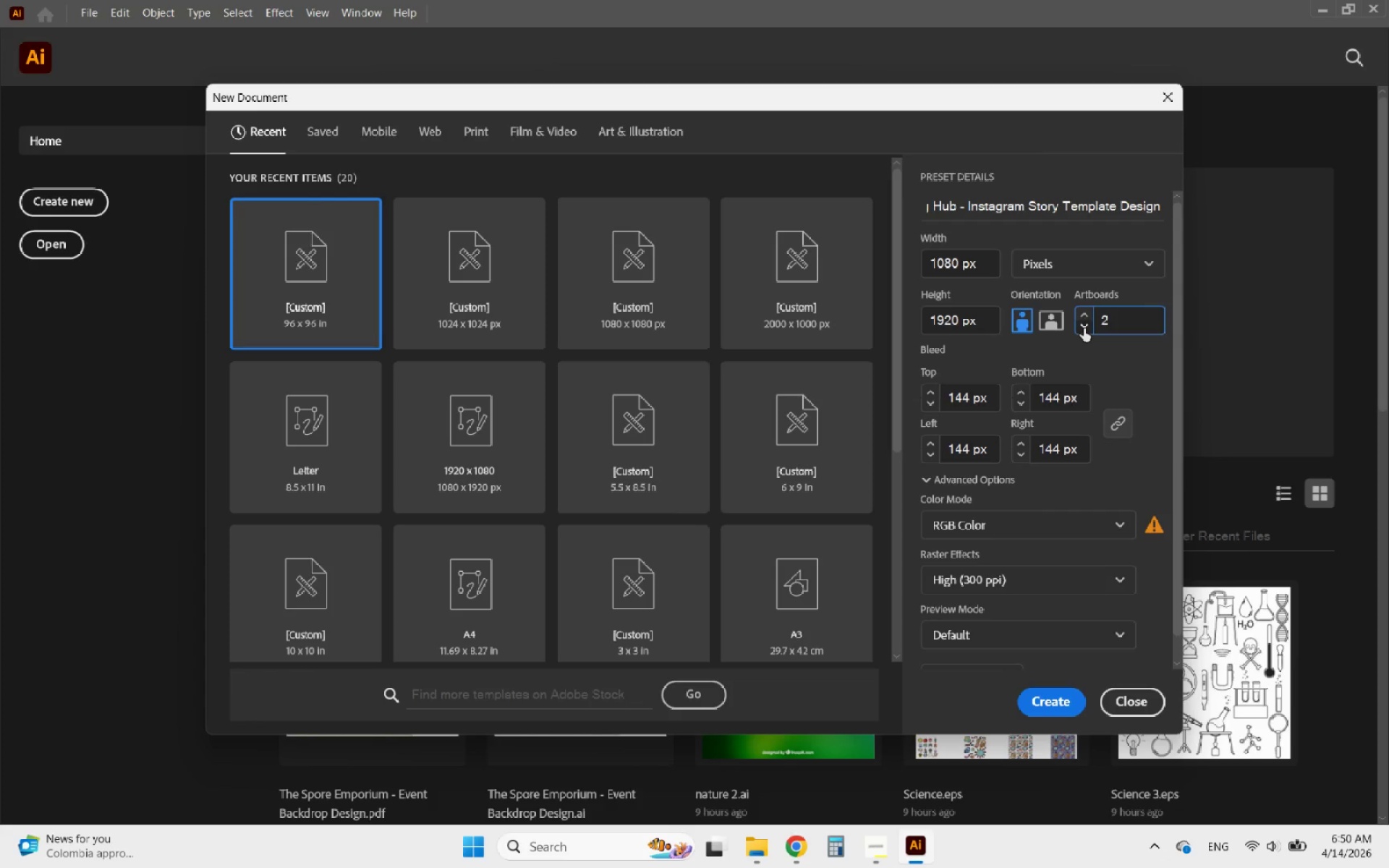 
triple_click([1084, 328])
 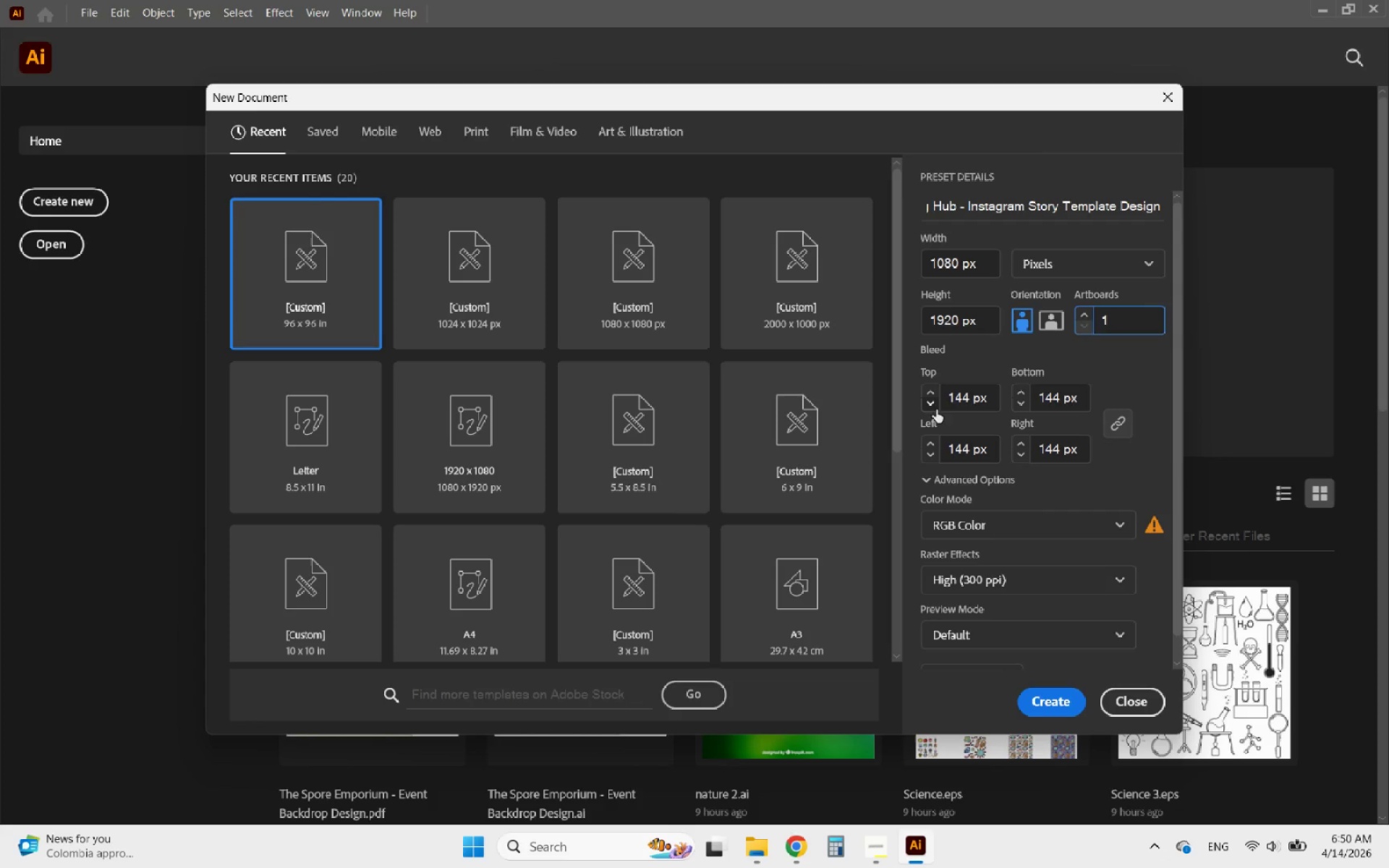 
left_click_drag(start_coordinate=[975, 399], to_coordinate=[935, 406])
 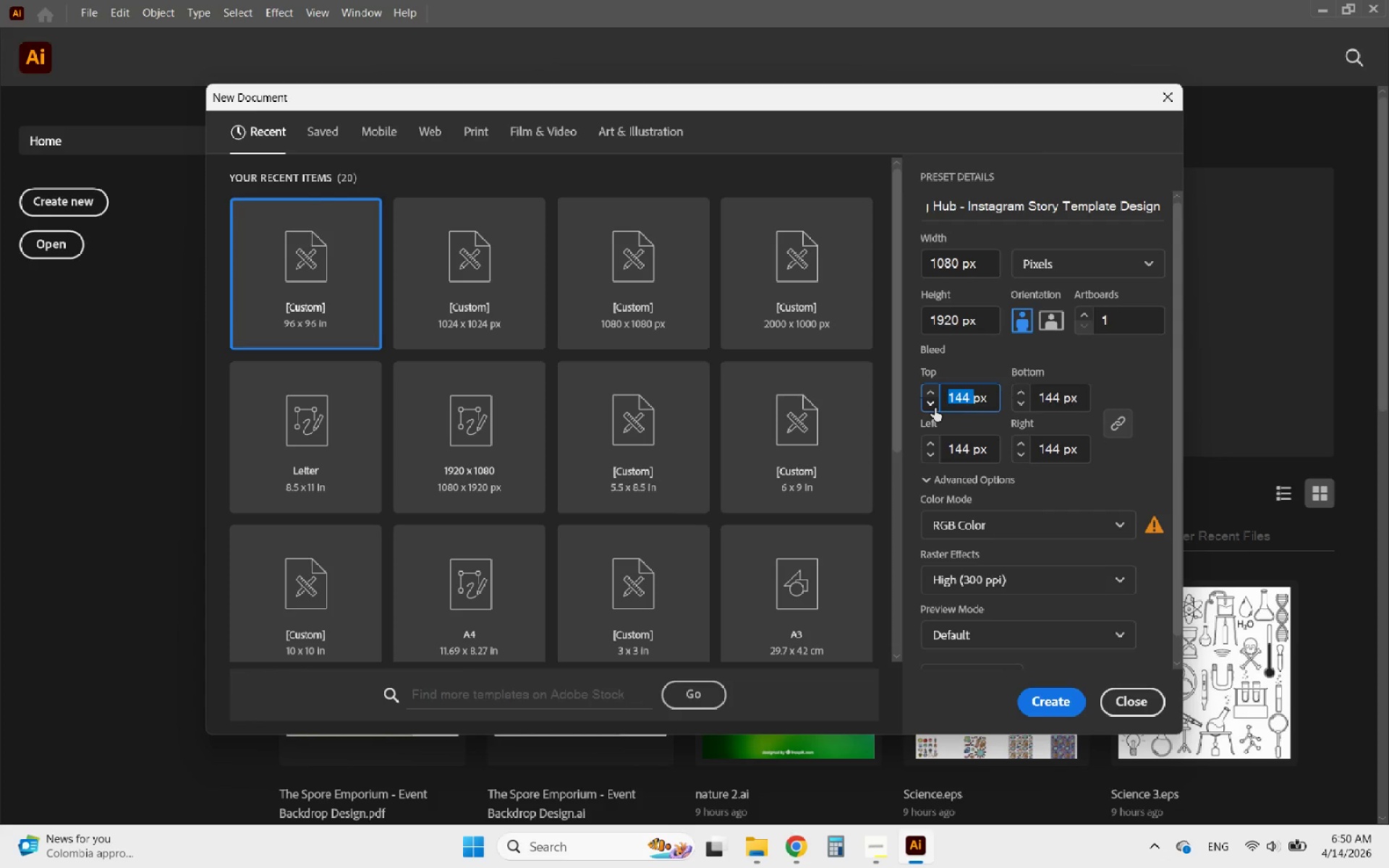 
wait(6.95)
 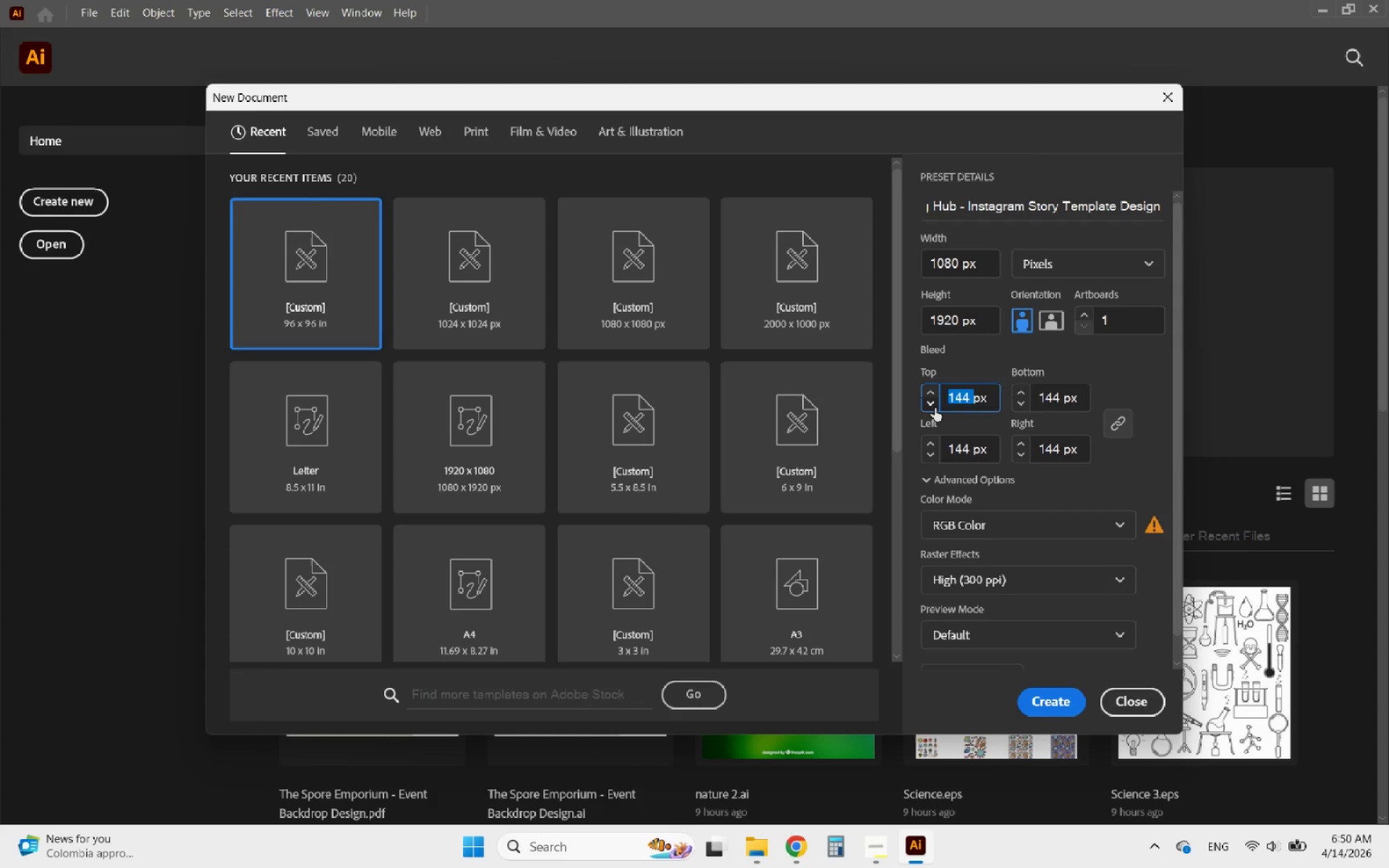 
key(3)
 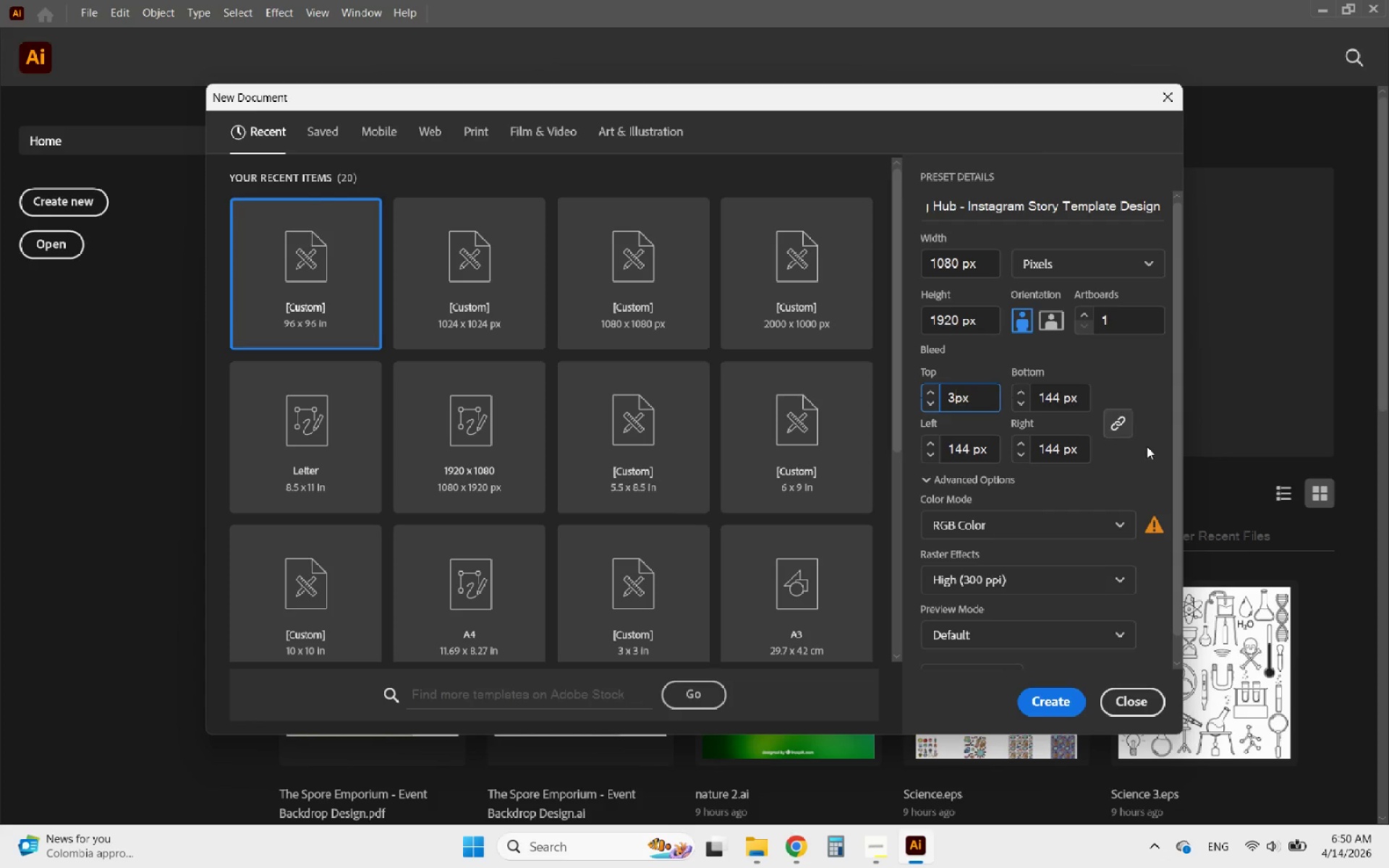 
left_click([1131, 466])
 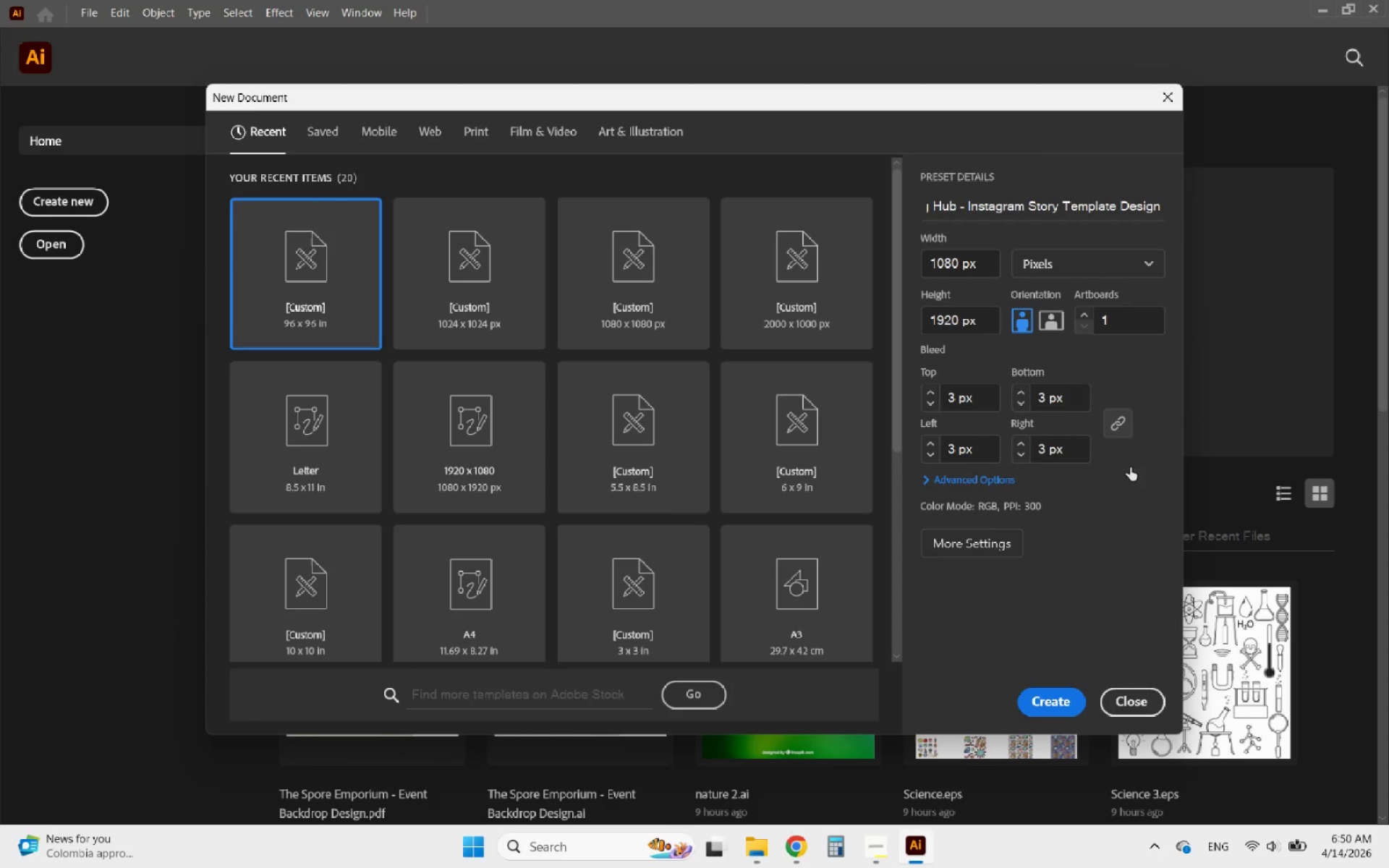 
left_click([1130, 467])
 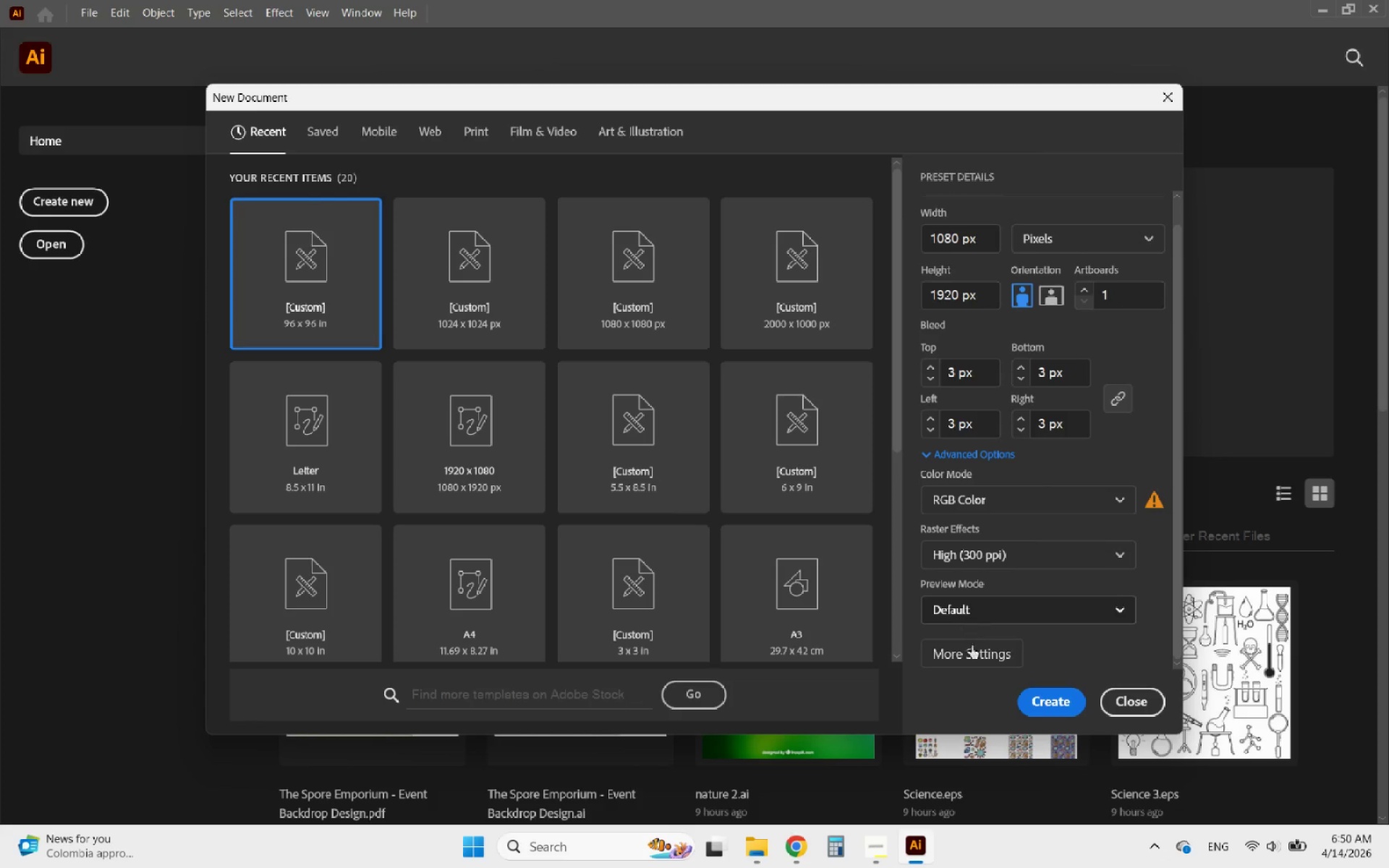 
wait(5.42)
 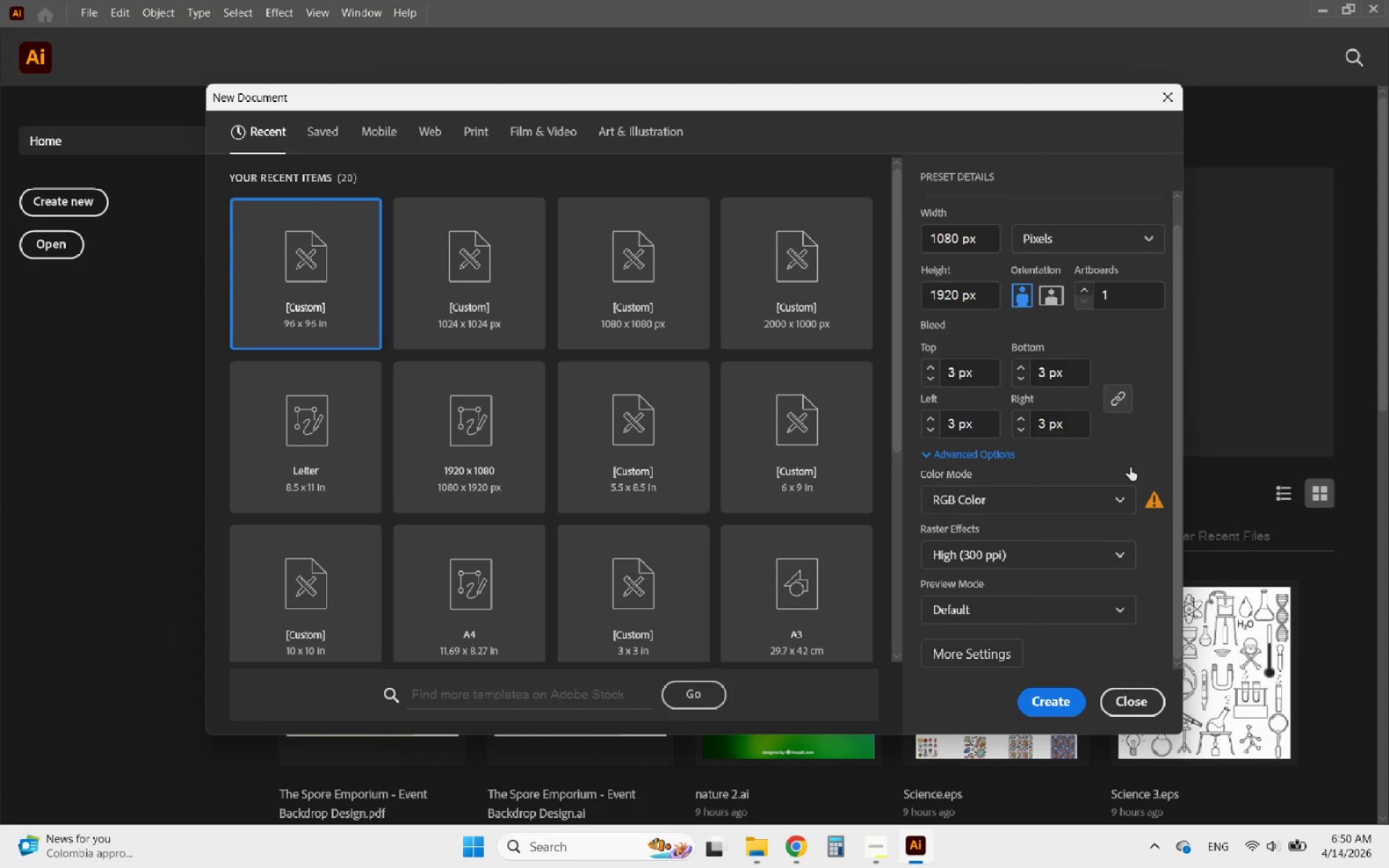 
left_click([1058, 706])
 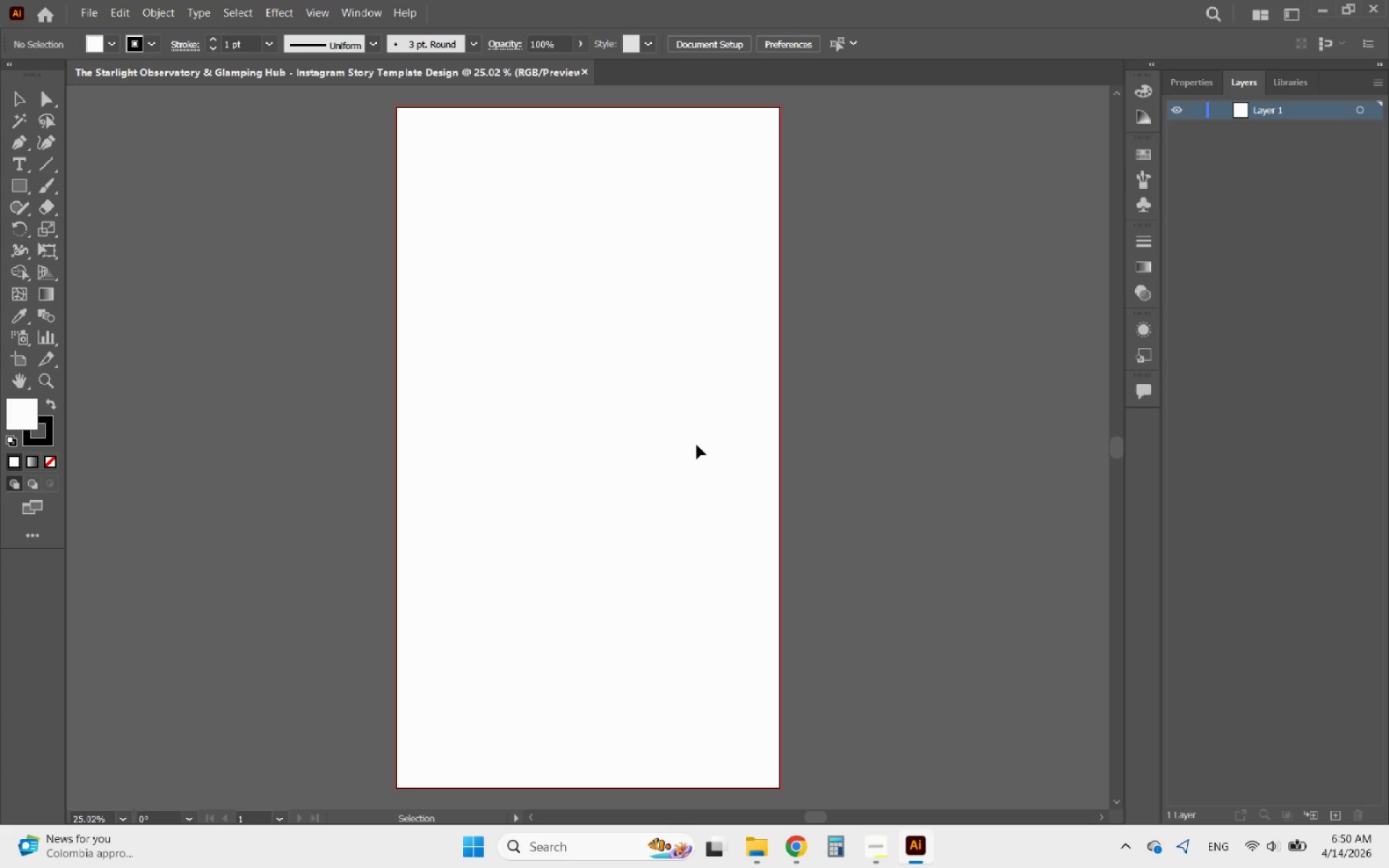 
hold_key(key=AltLeft, duration=3.38)
scroll: coordinate [396, 107], scroll_direction: up, amount: 5.0
 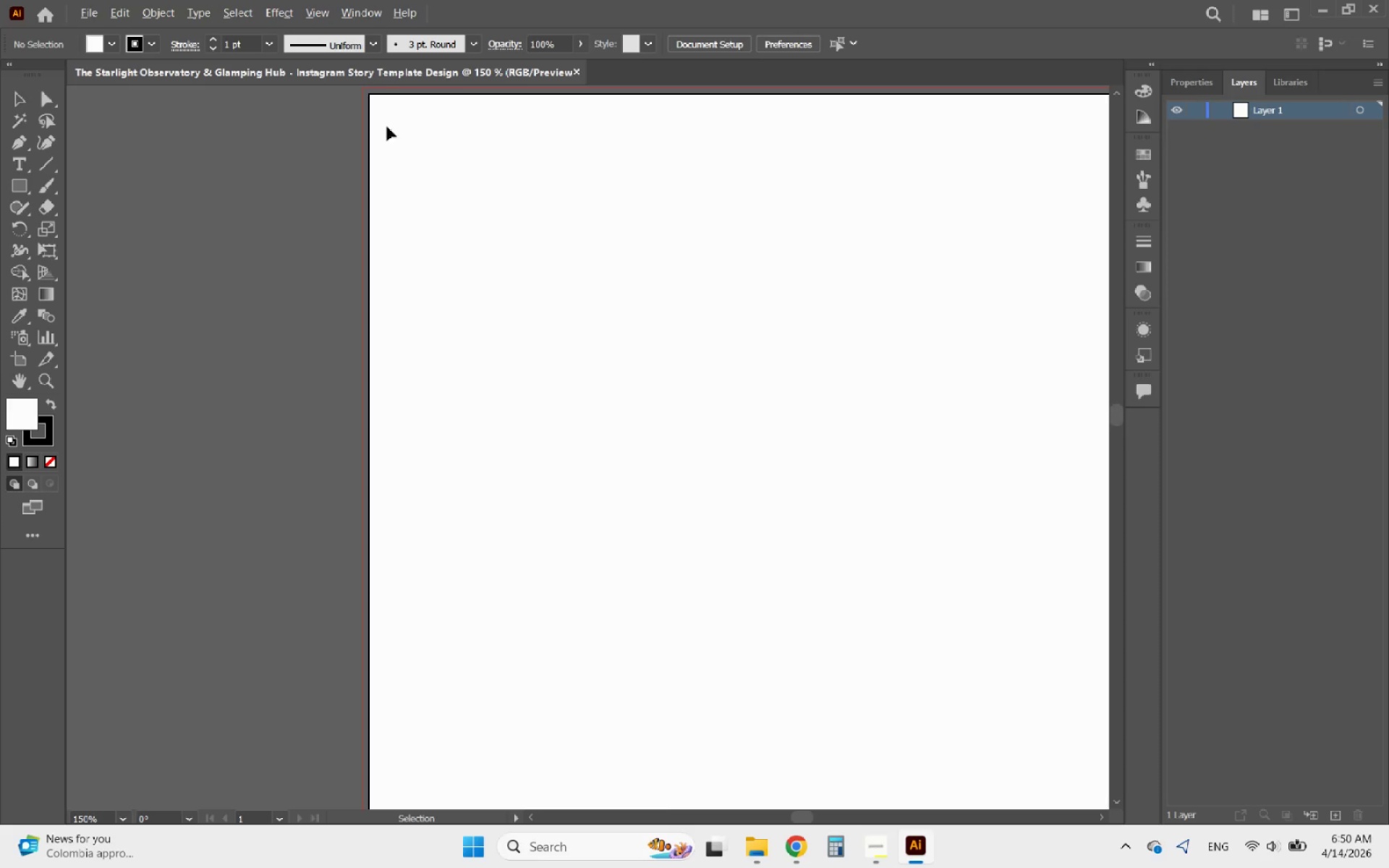 
scroll: coordinate [397, 196], scroll_direction: down, amount: 5.0
 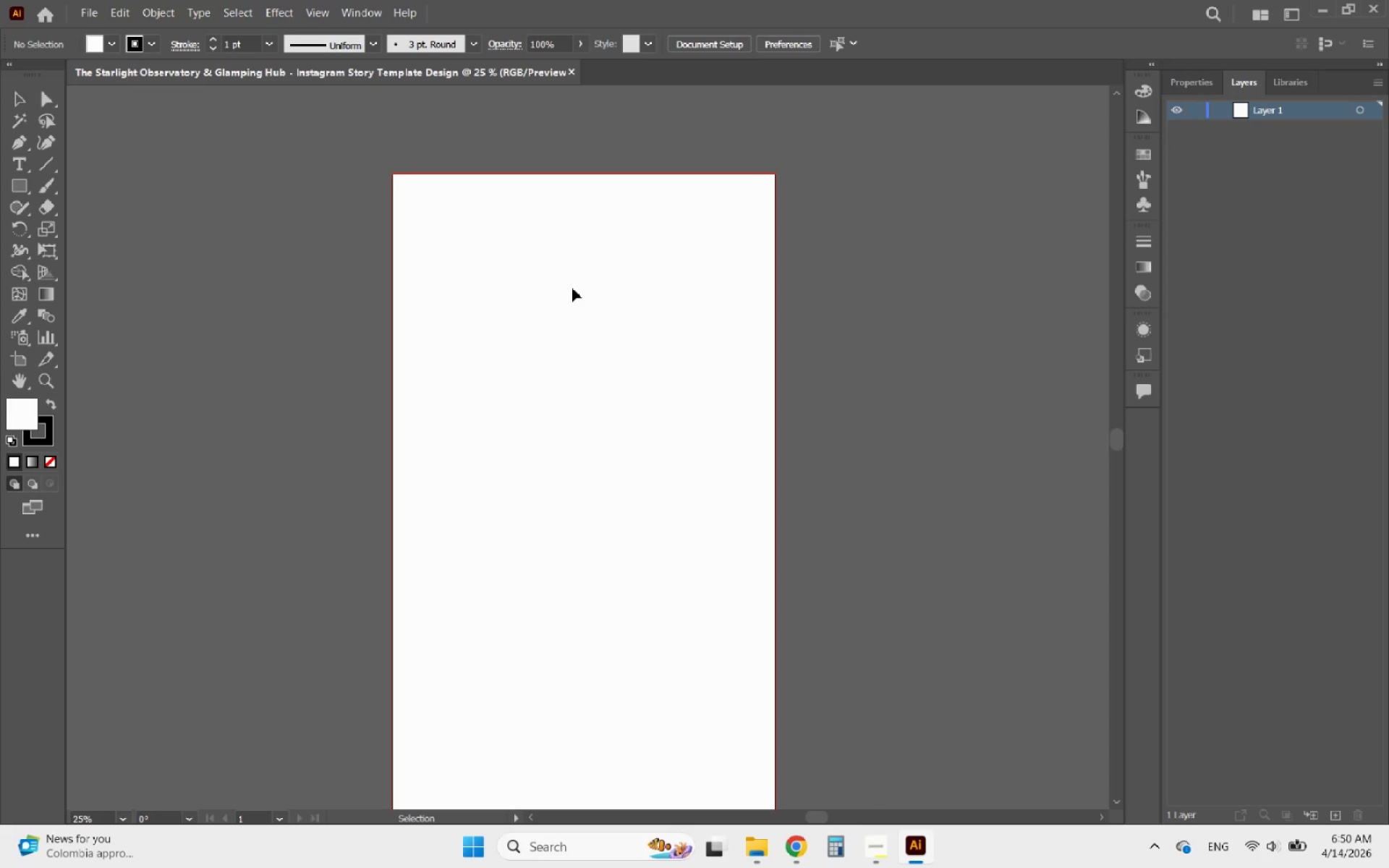 
hold_key(key=AltLeft, duration=0.81)
scroll: coordinate [775, 190], scroll_direction: down, amount: 1.0
 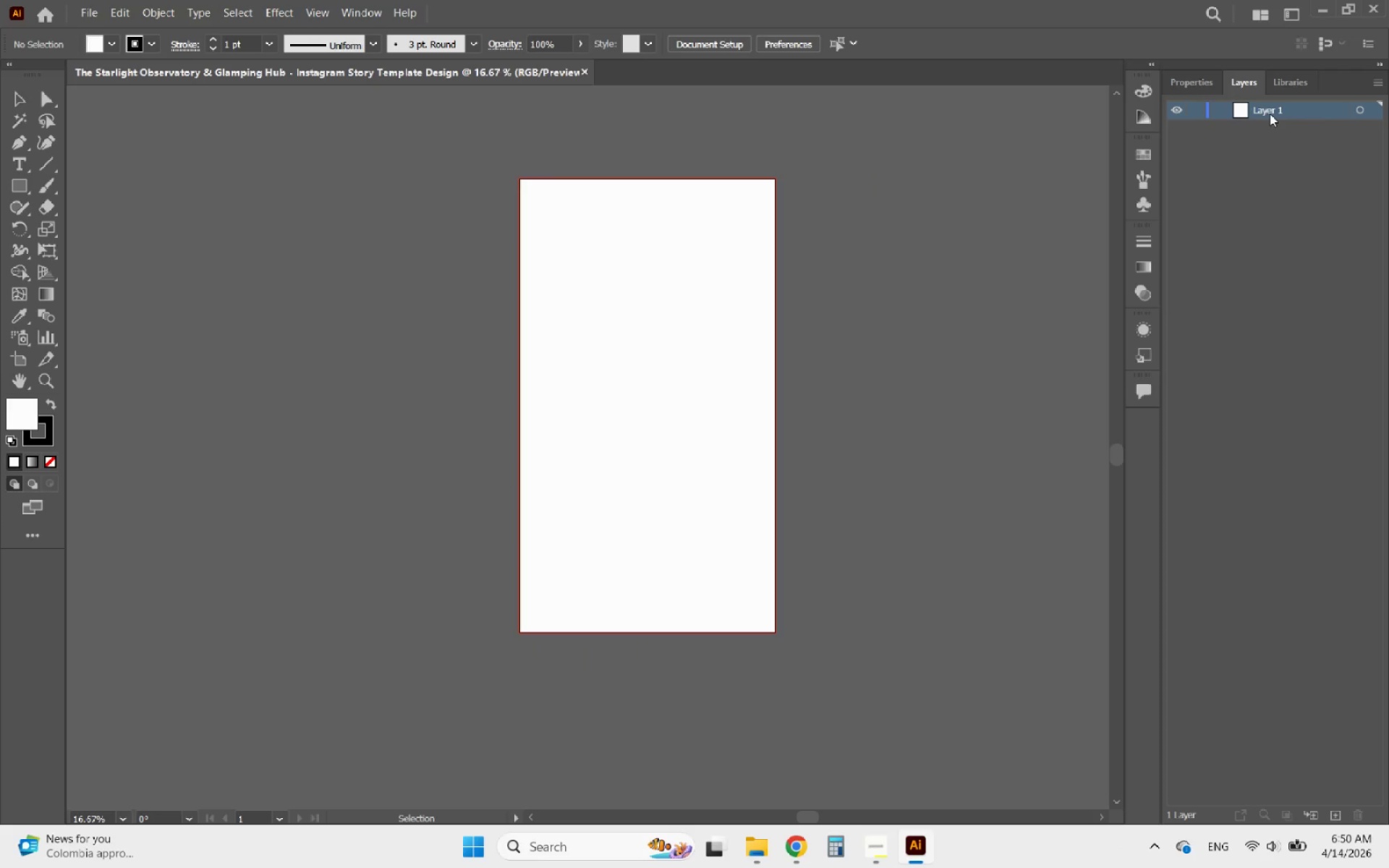 
double_click([1275, 108])
 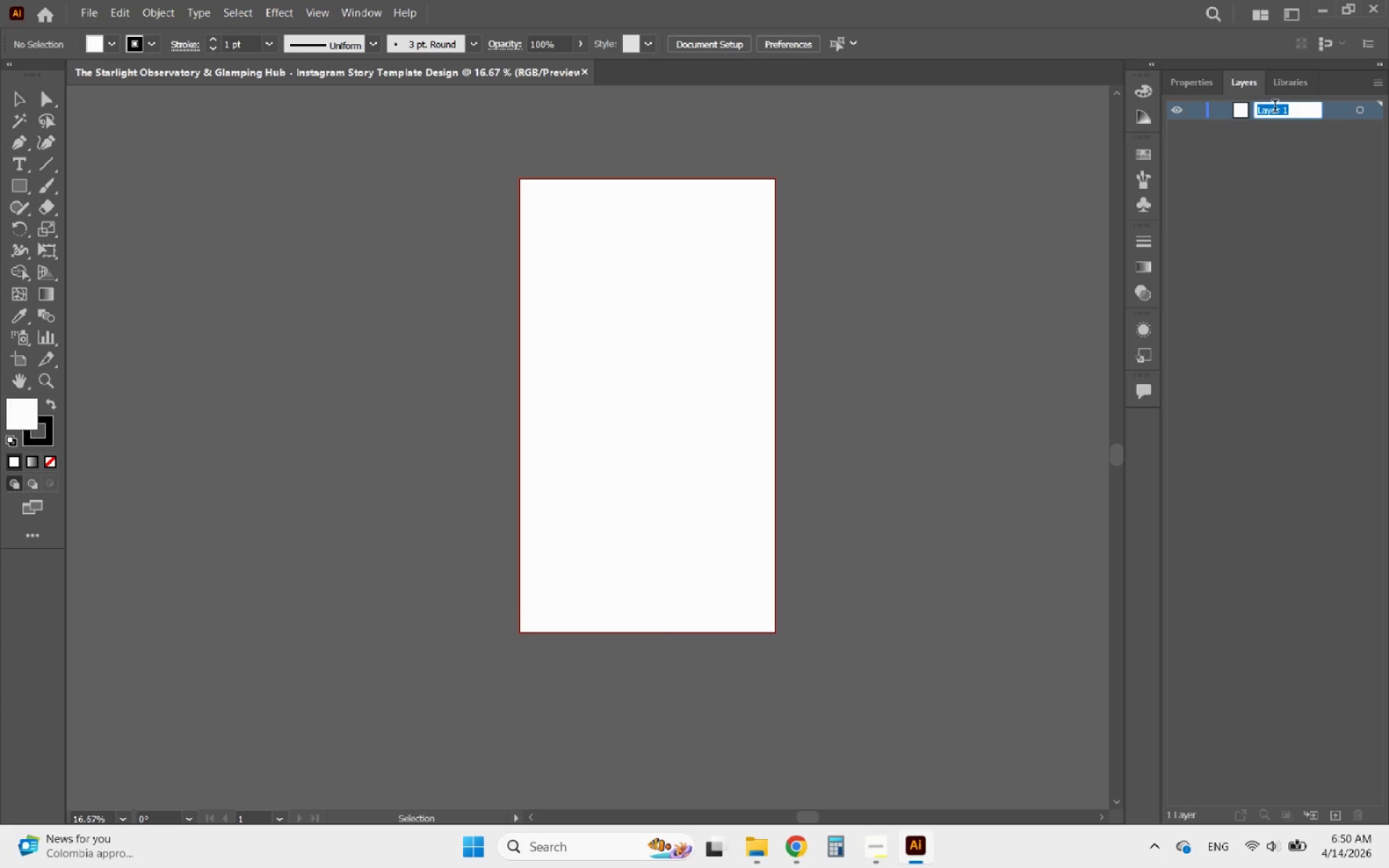 
type(Background)
 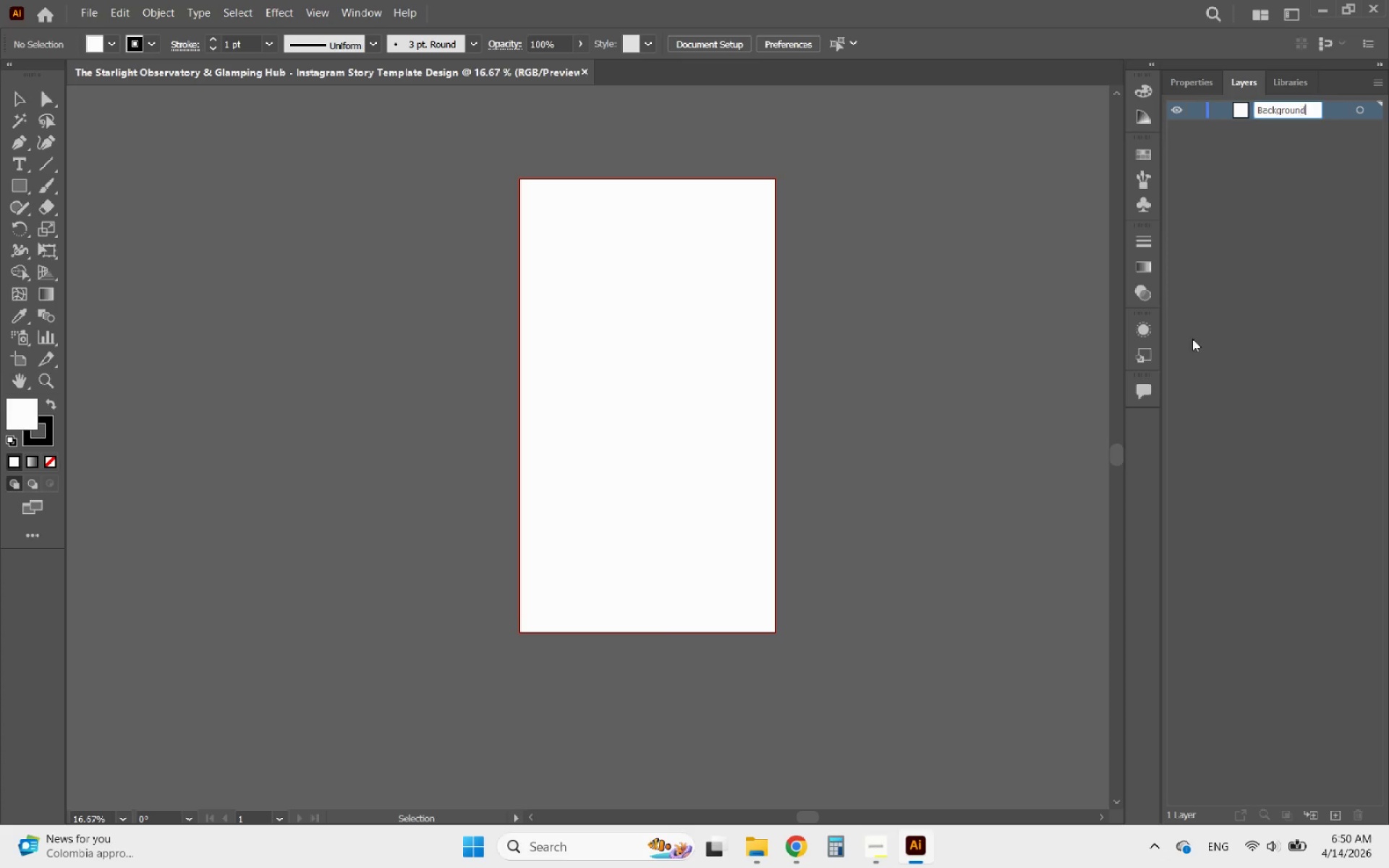 
left_click([1041, 318])
 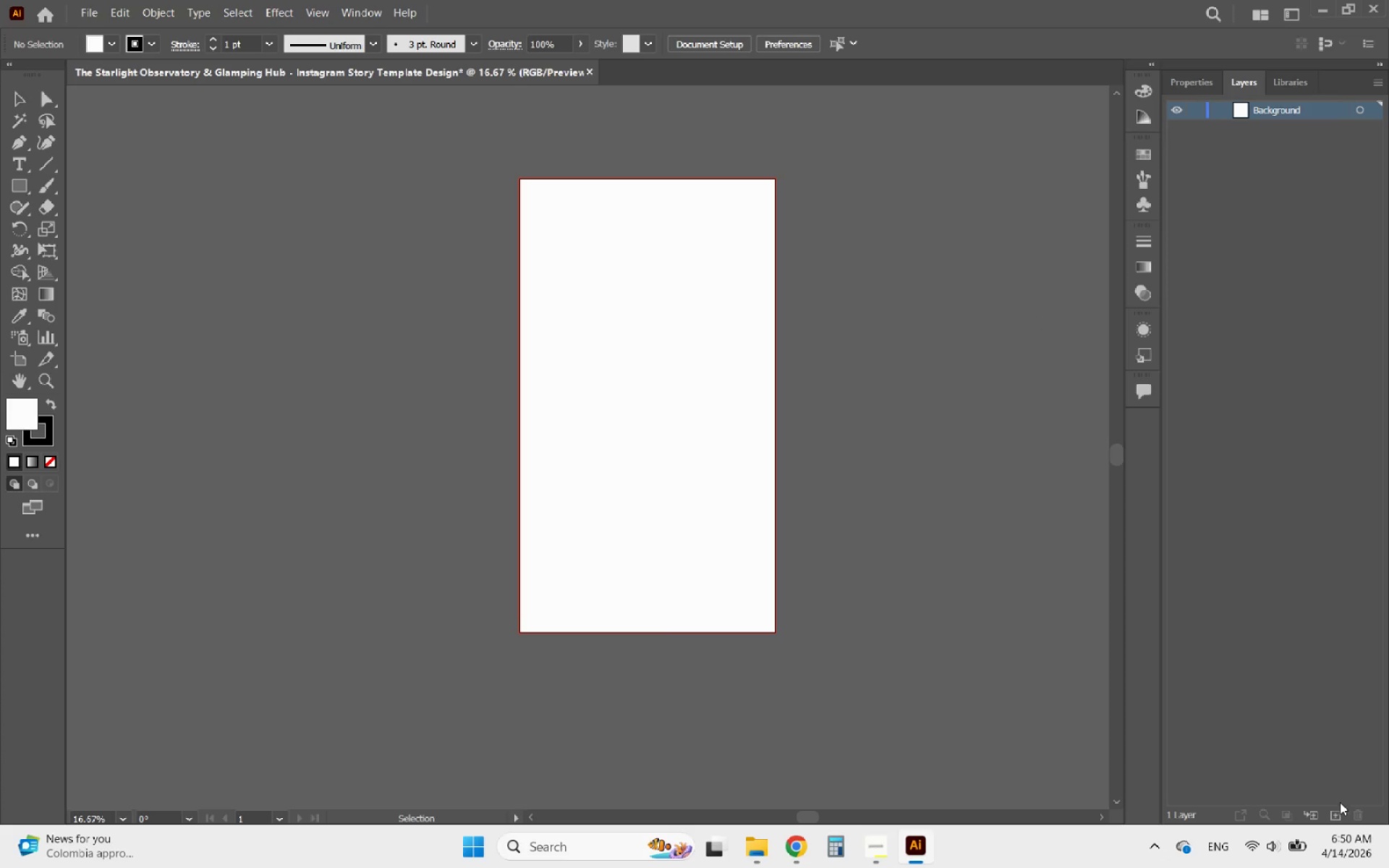 
left_click([1341, 819])
 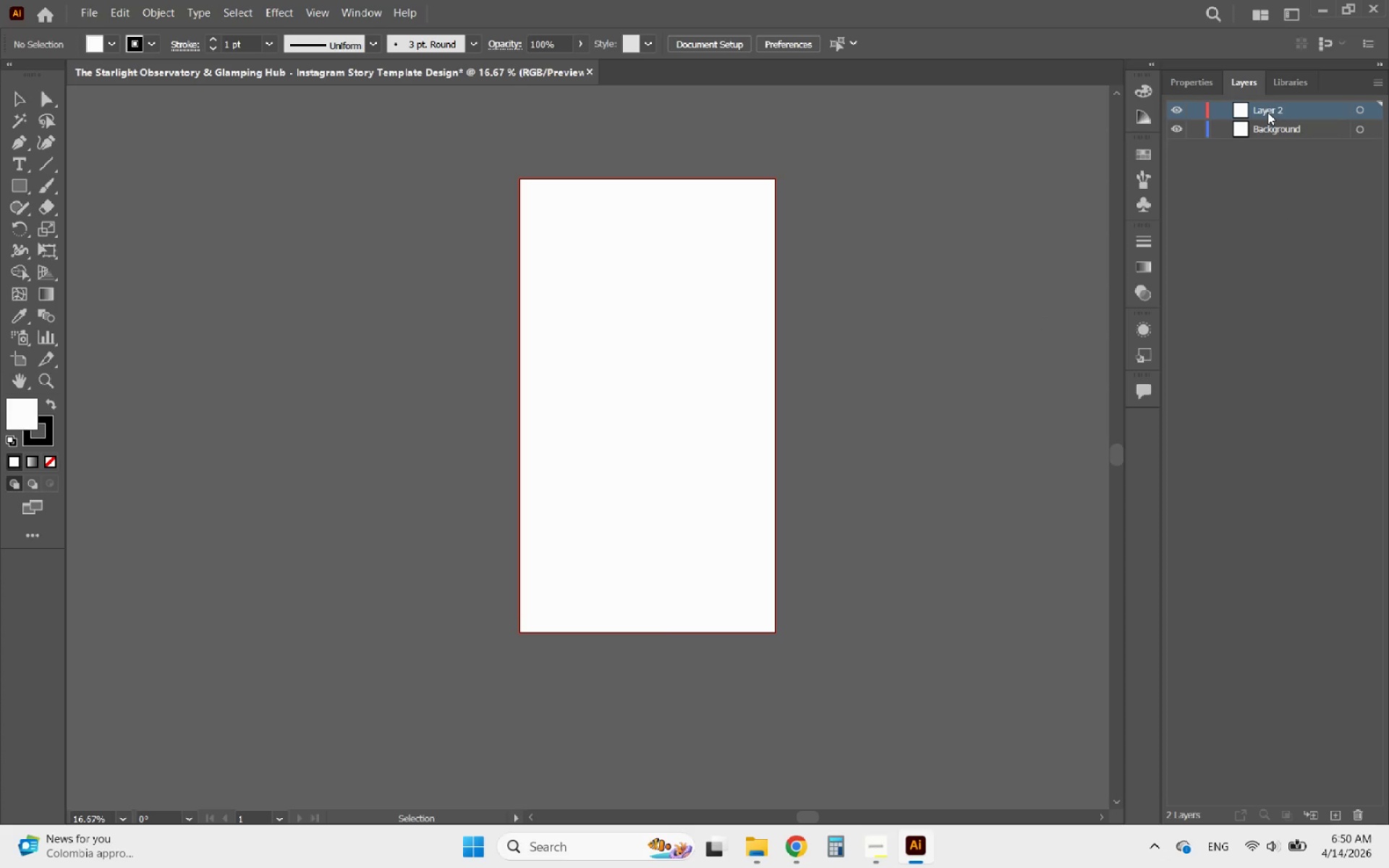 
double_click([1267, 112])
 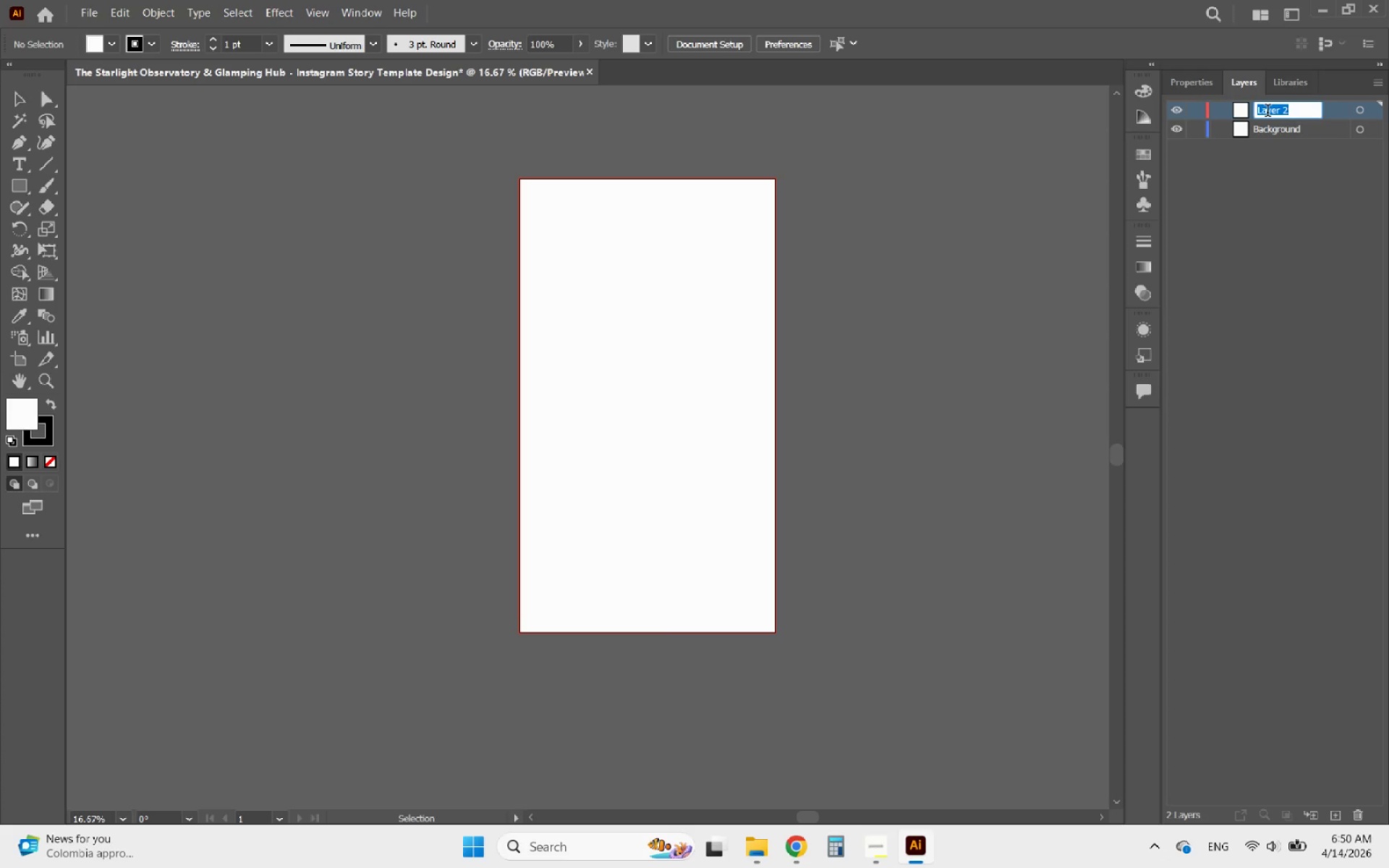 
type(Graphics)
 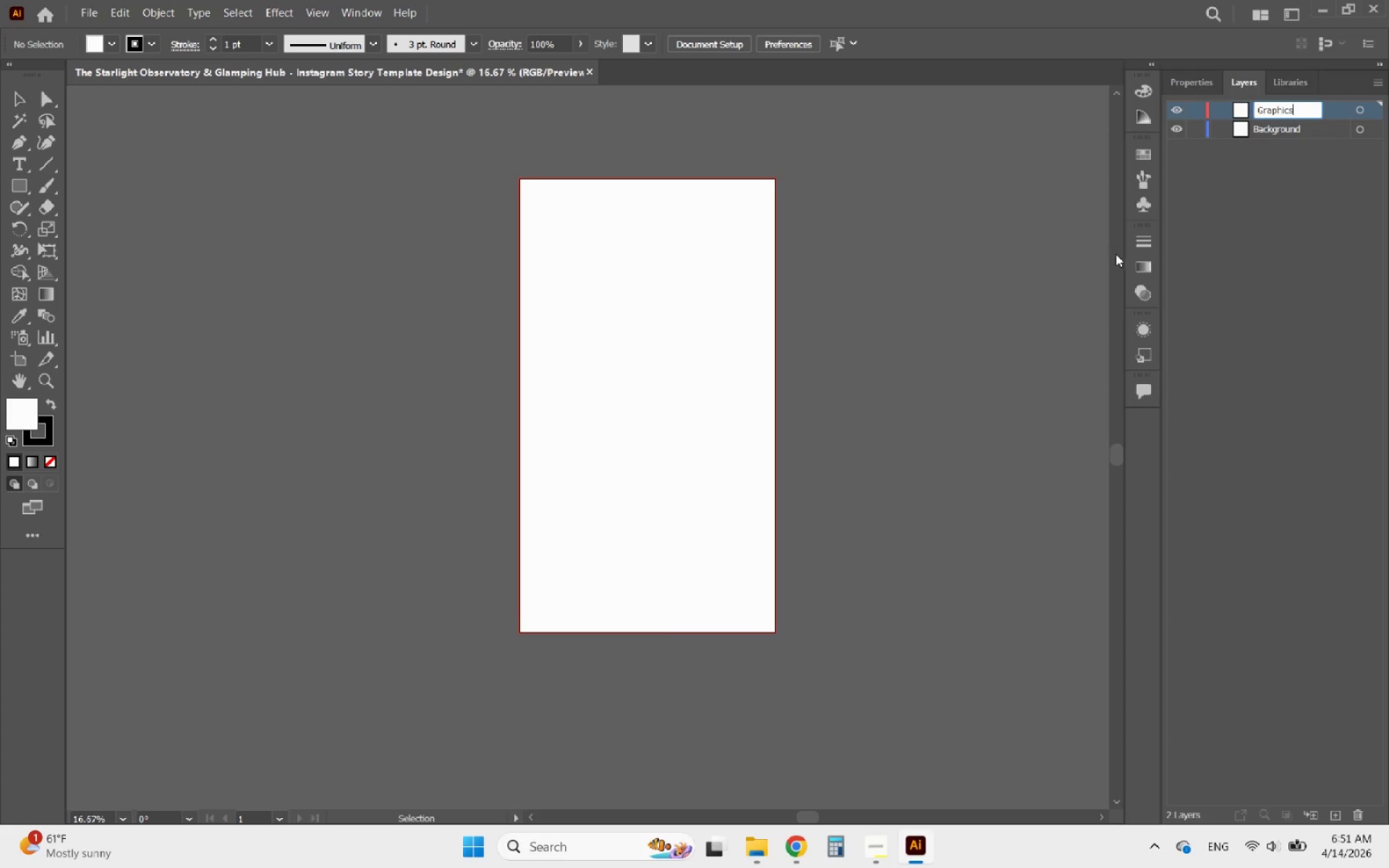 
left_click([1066, 277])
 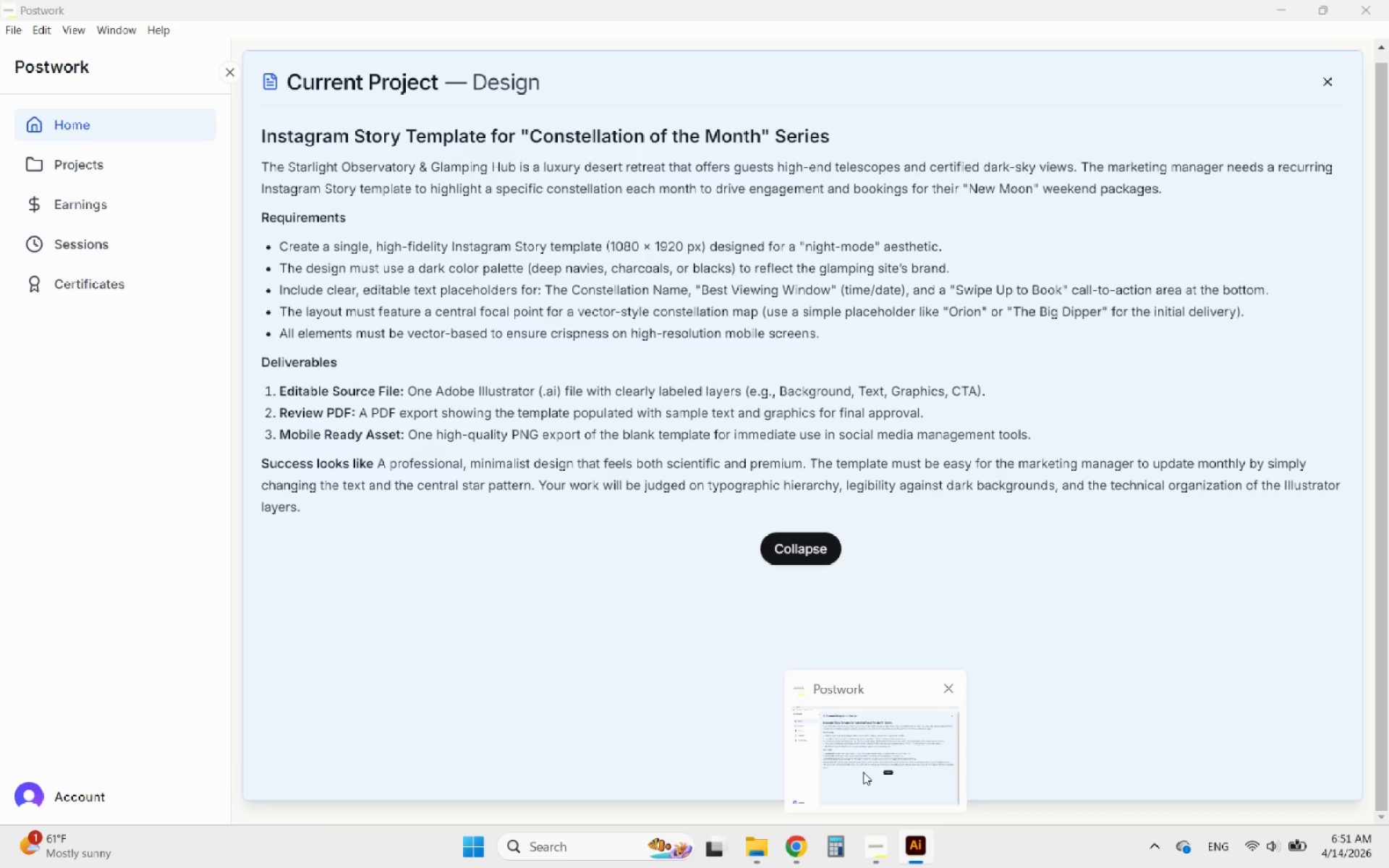 
wait(9.14)
 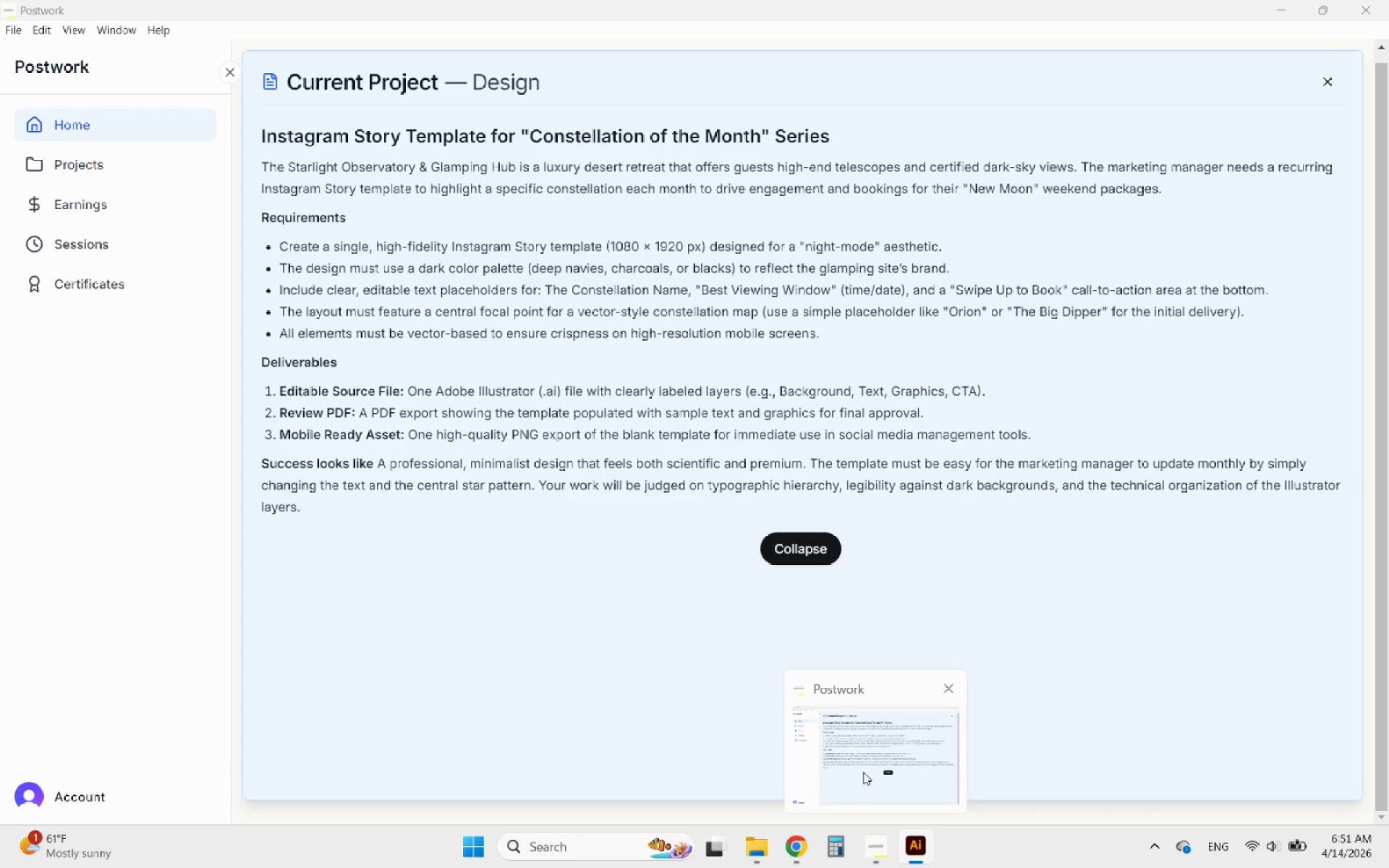 
left_click([1330, 814])
 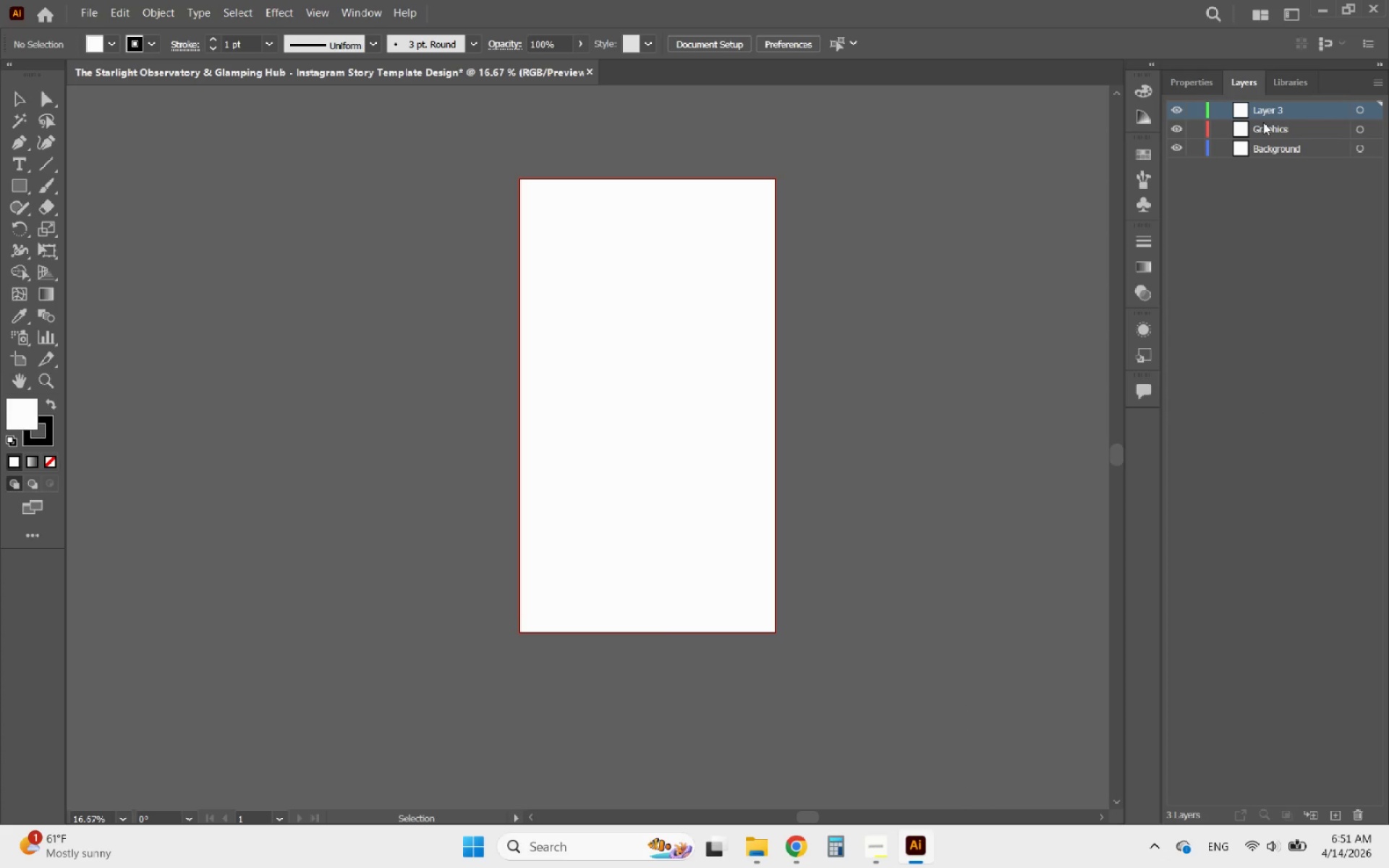 
double_click([1269, 111])
 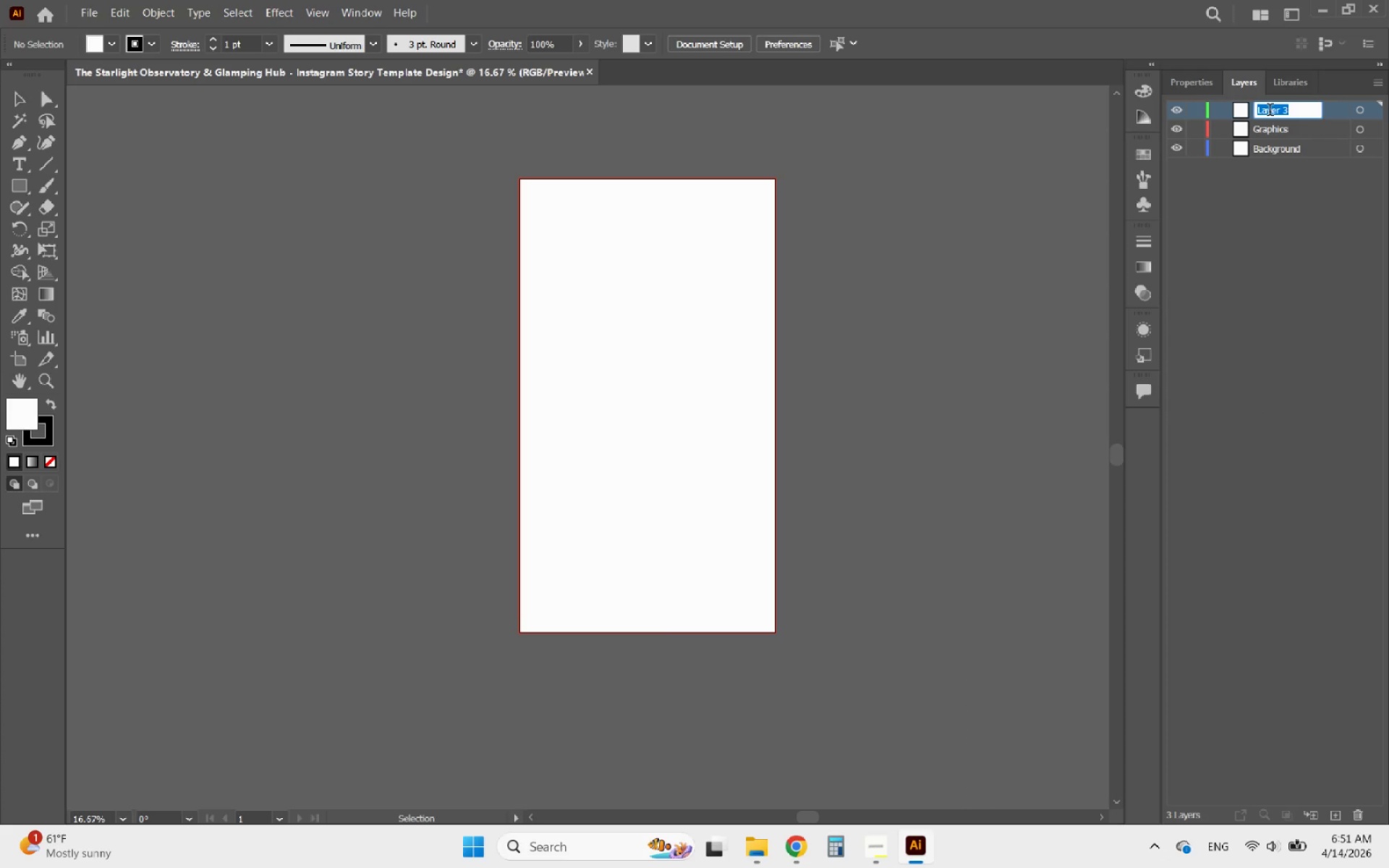 
type(Texts)
 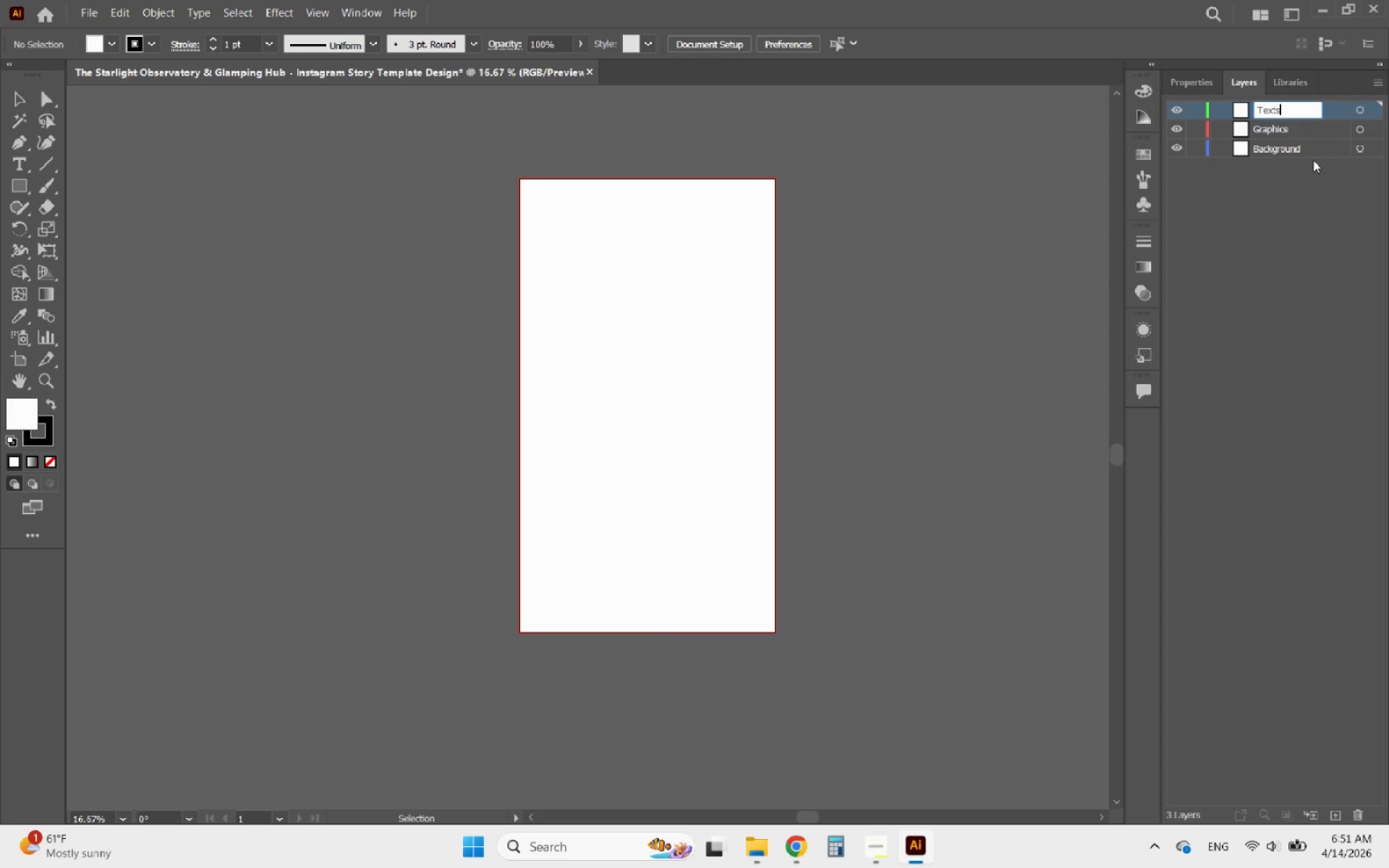 
left_click([1313, 153])
 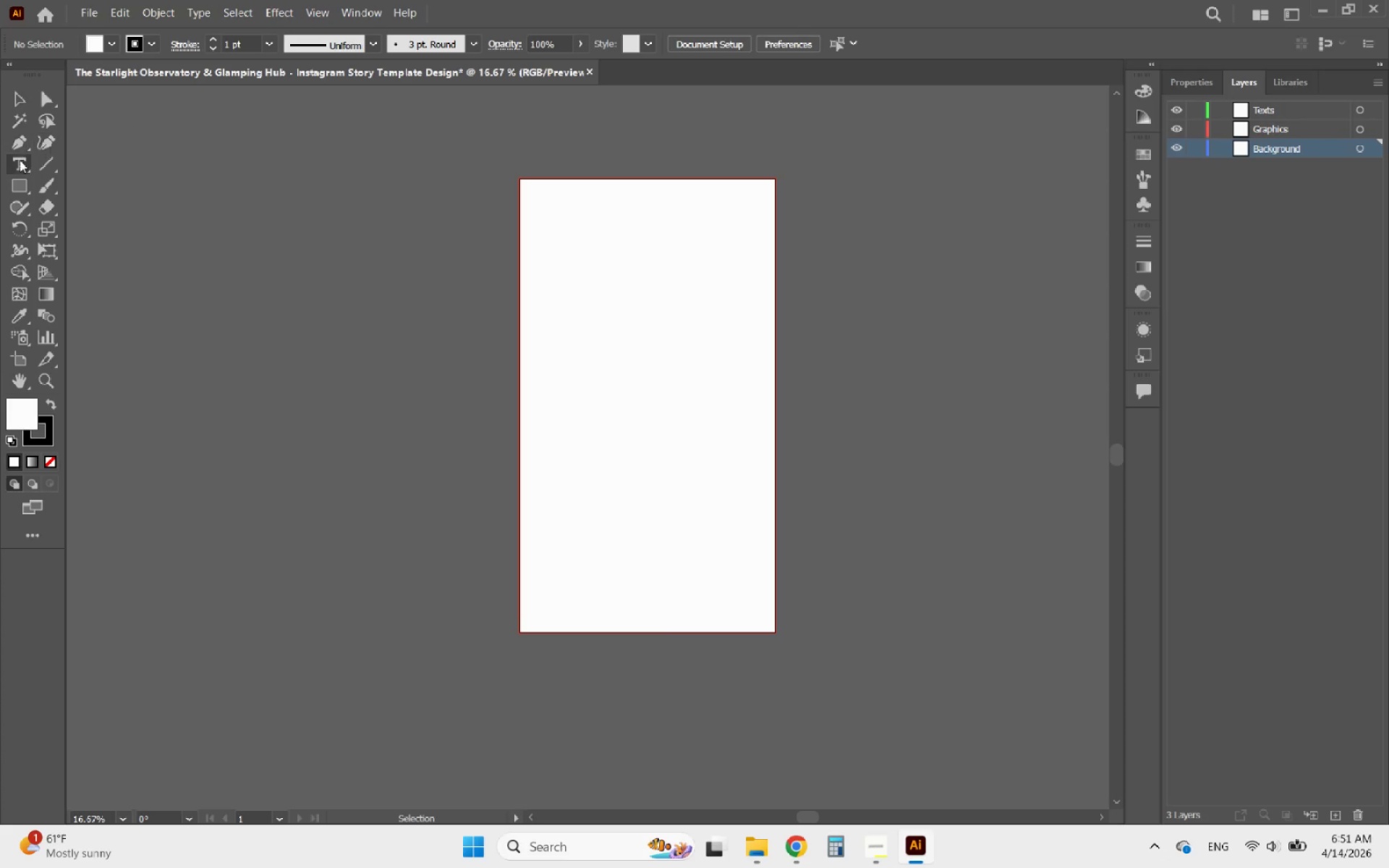 
wait(5.55)
 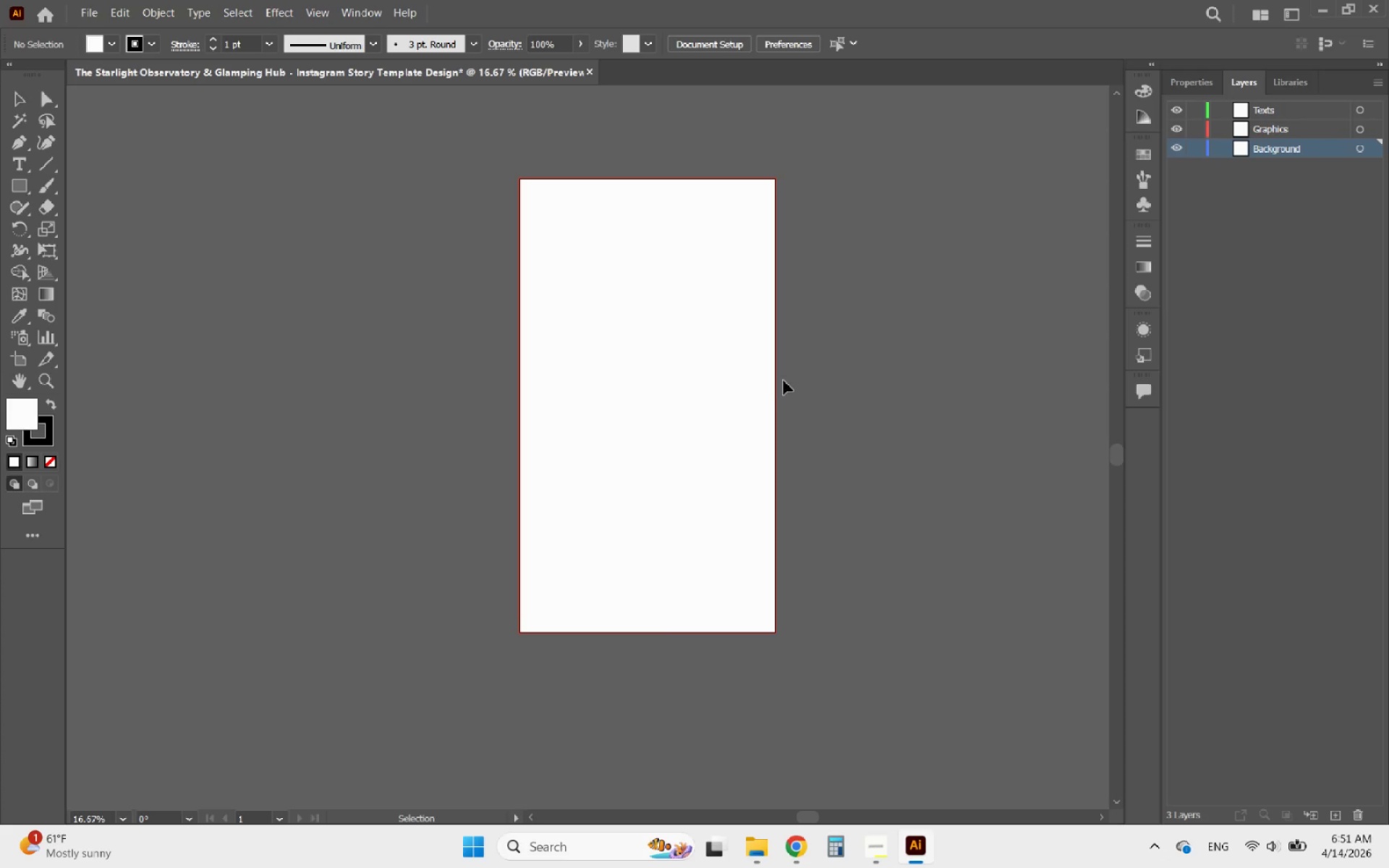 
left_click([20, 183])
 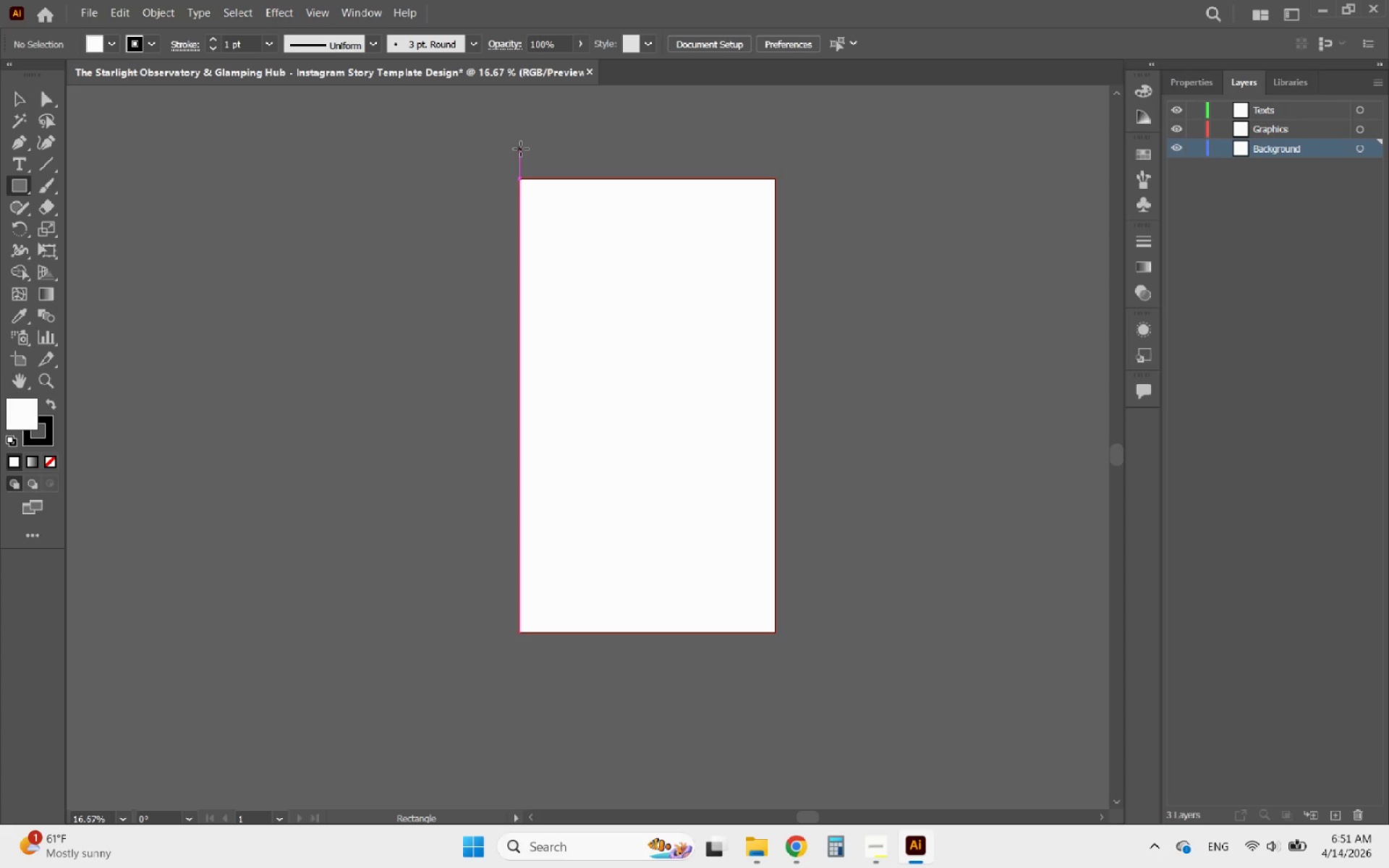 
left_click_drag(start_coordinate=[521, 149], to_coordinate=[597, 170])
 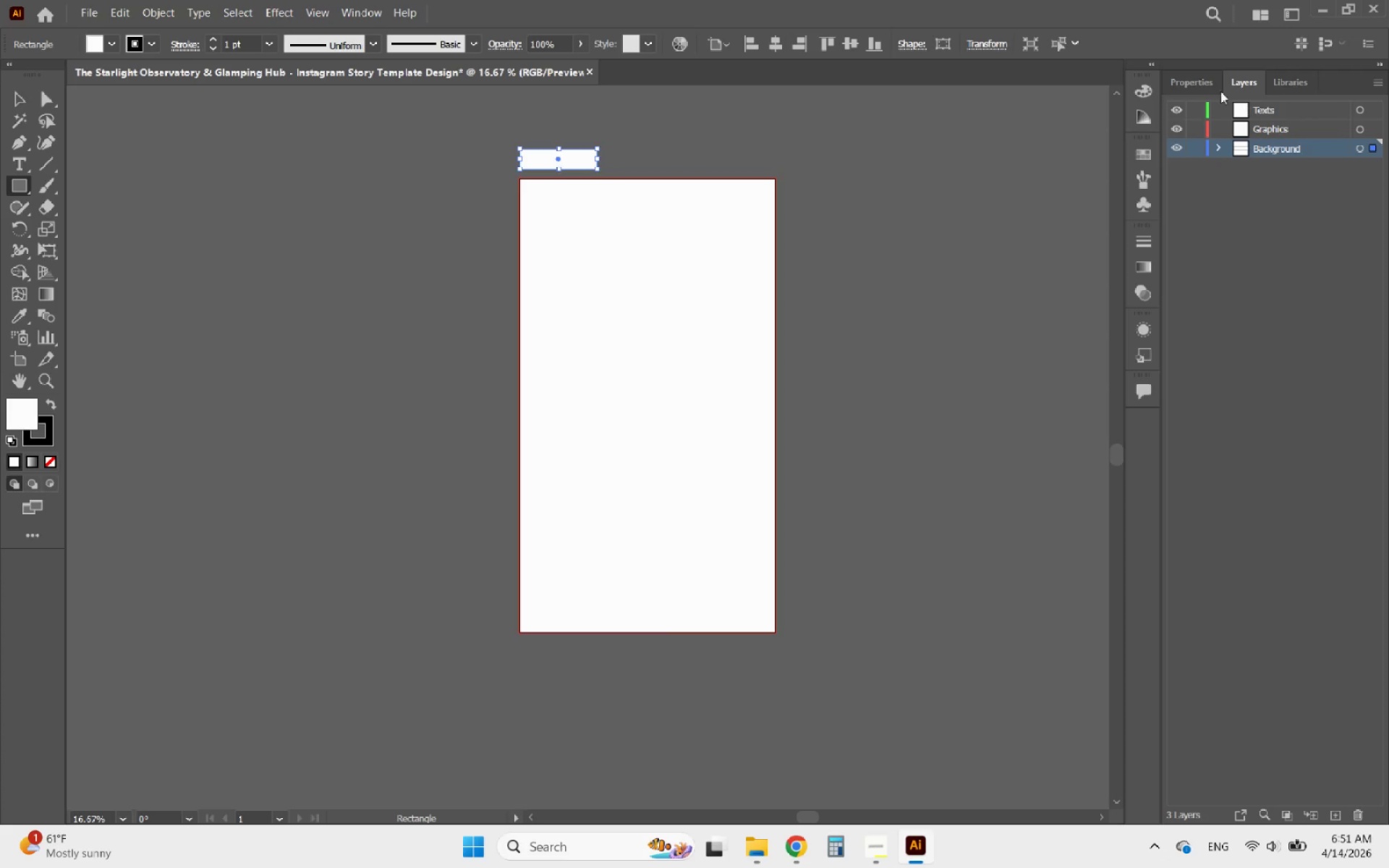 
left_click([1196, 87])
 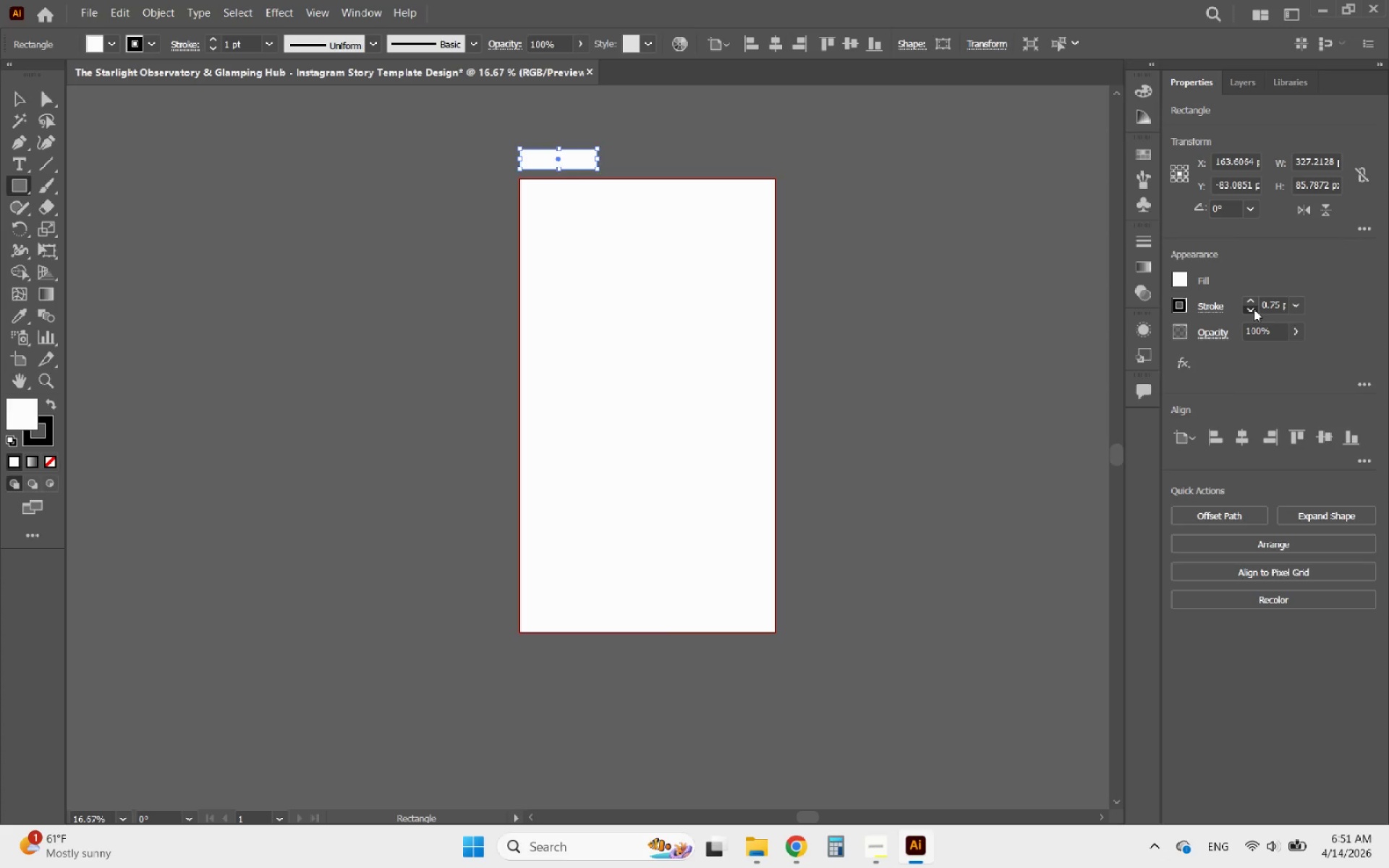 
left_click([1254, 309])
 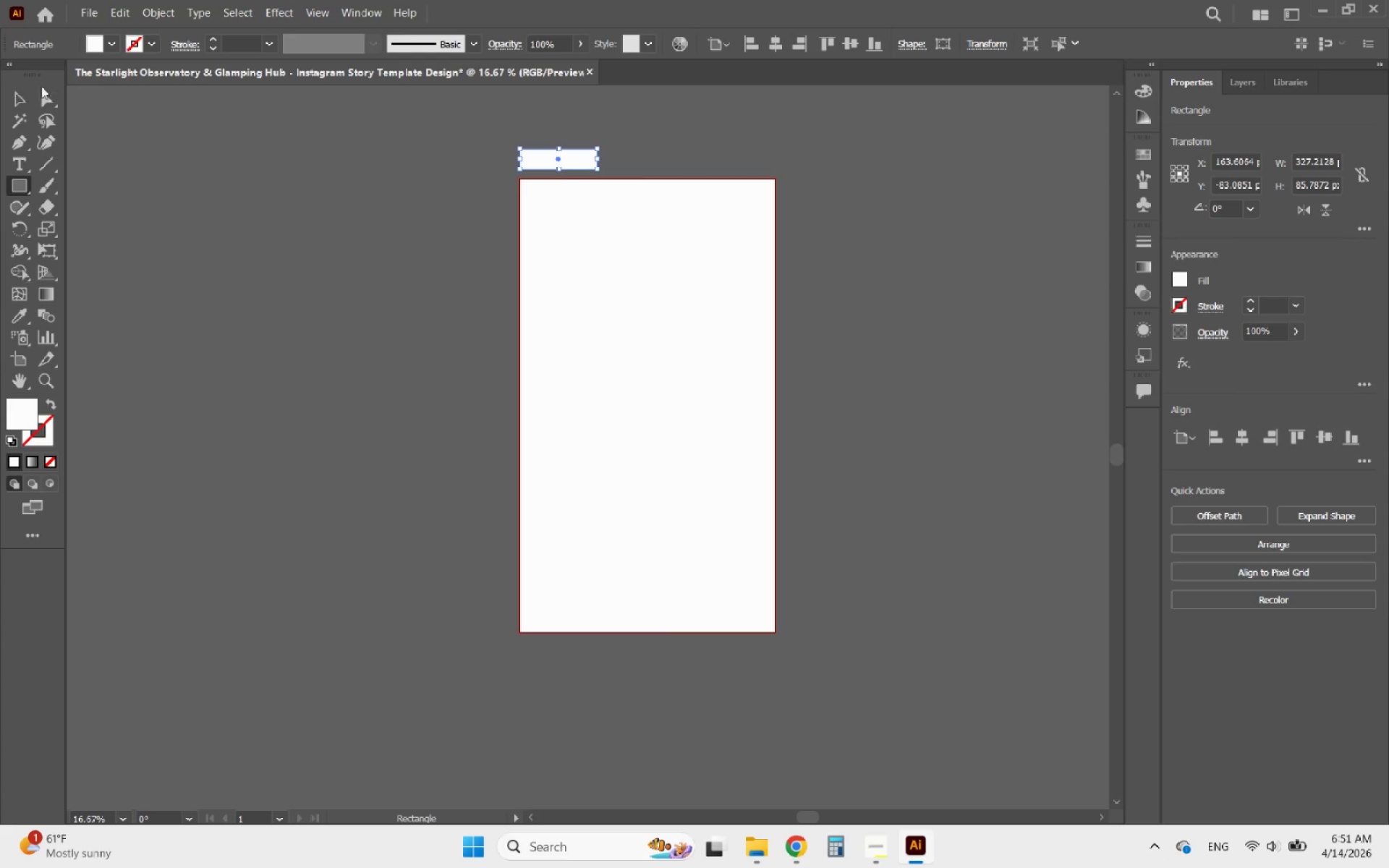 
left_click([20, 93])
 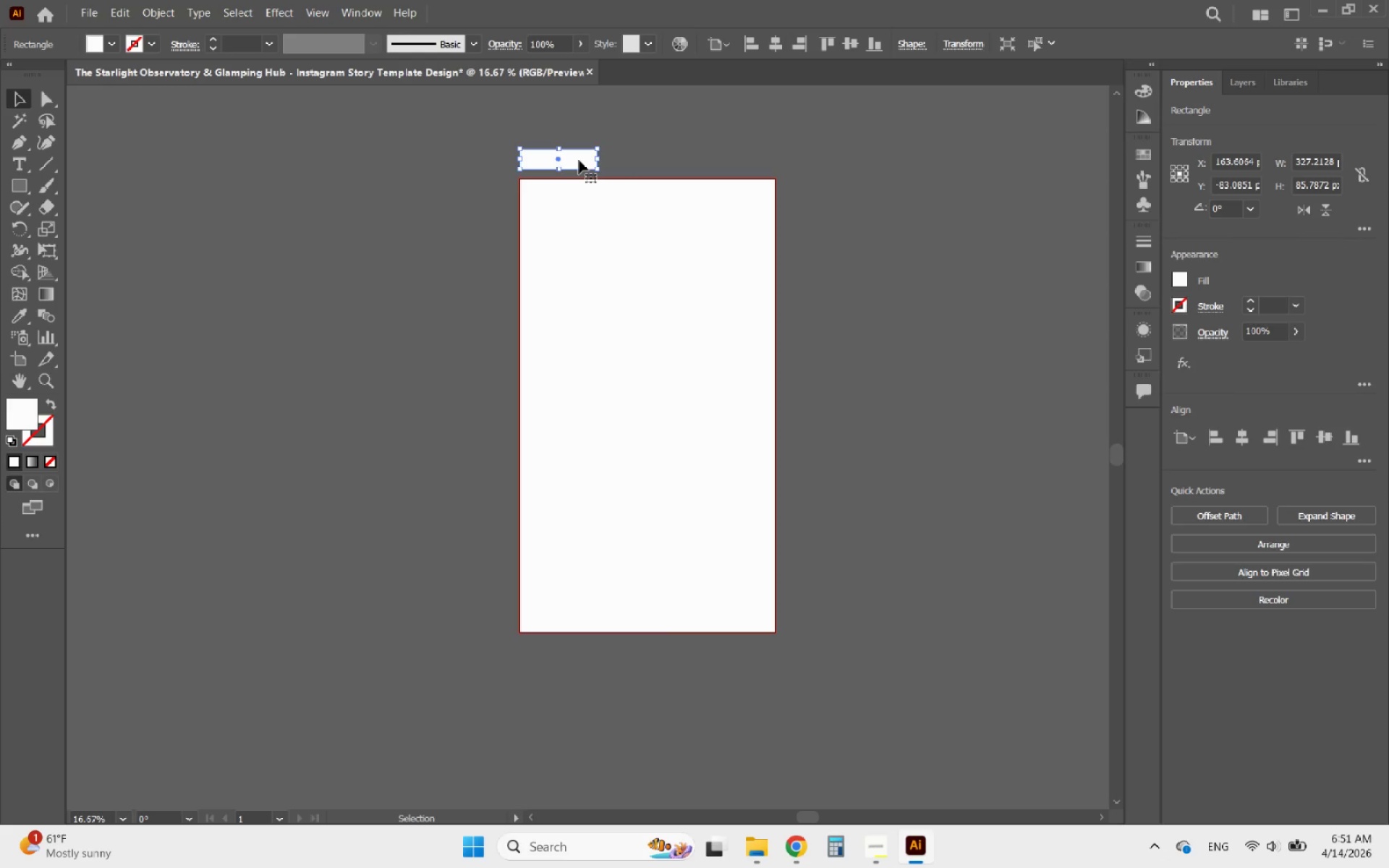 
hold_key(key=AltLeft, duration=2.38)
left_click_drag(start_coordinate=[579, 160], to_coordinate=[666, 172])
 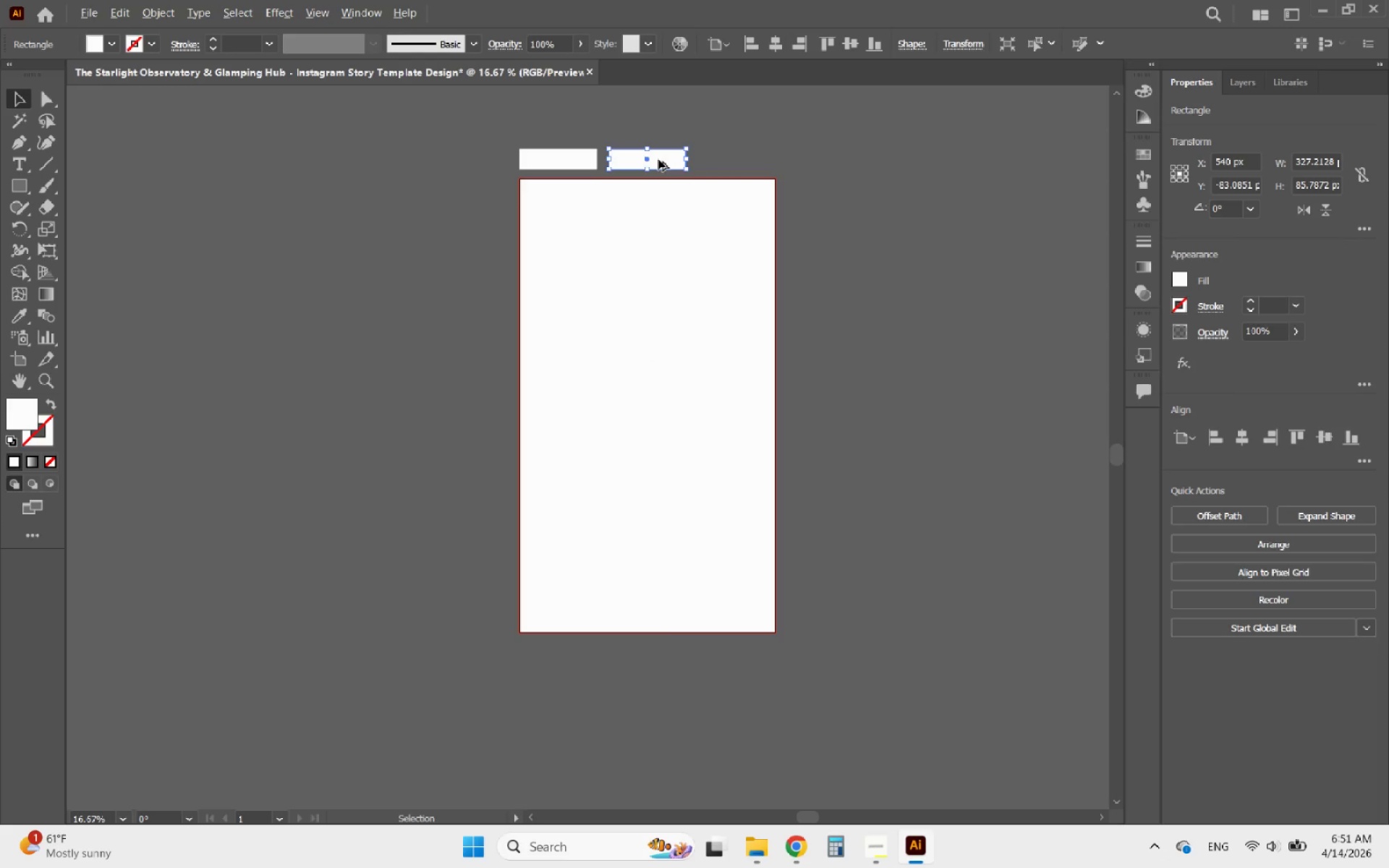 
hold_key(key=ShiftLeft, duration=1.89)
 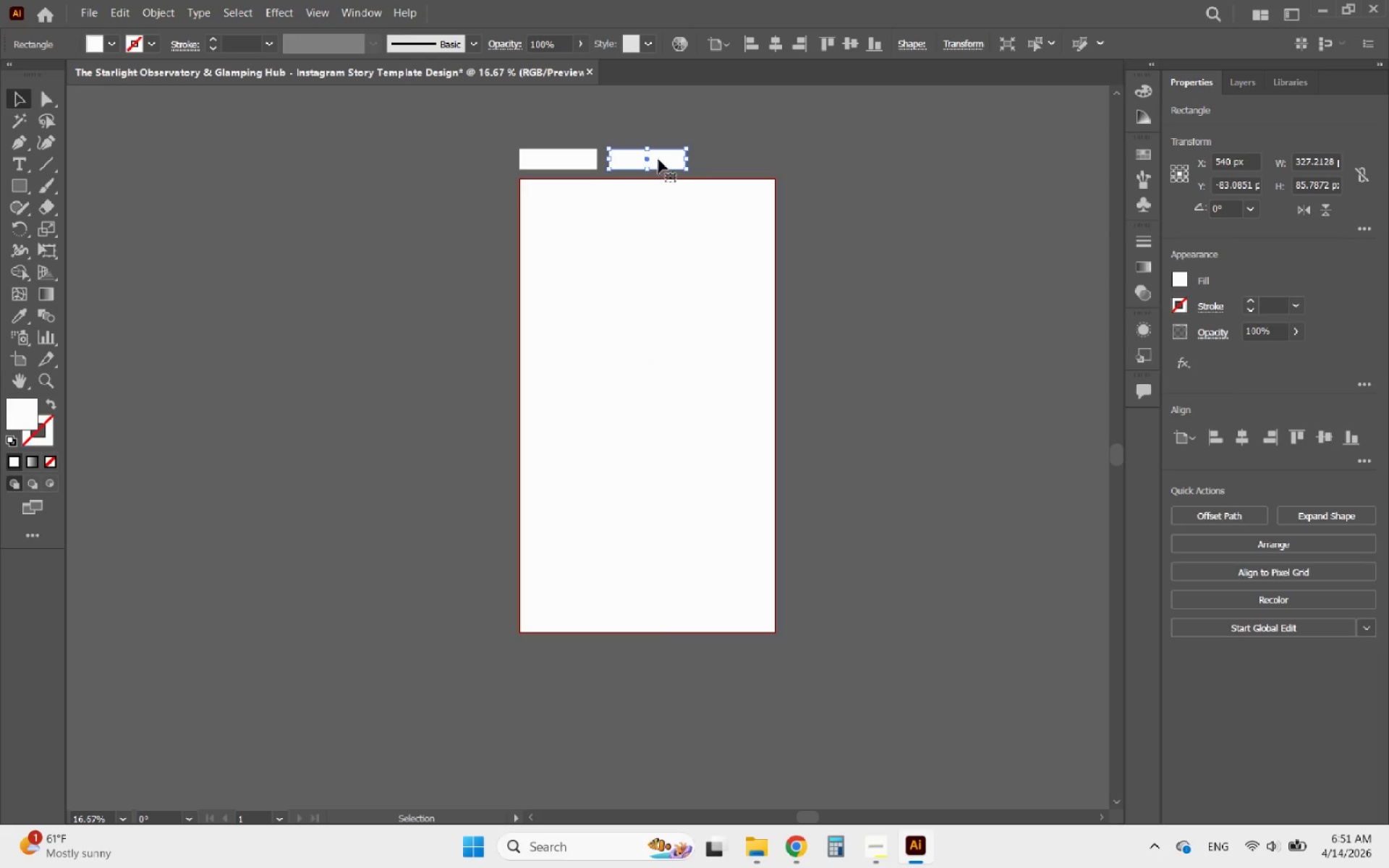 
hold_key(key=AltLeft, duration=4.05)
left_click_drag(start_coordinate=[658, 159], to_coordinate=[746, 165])
 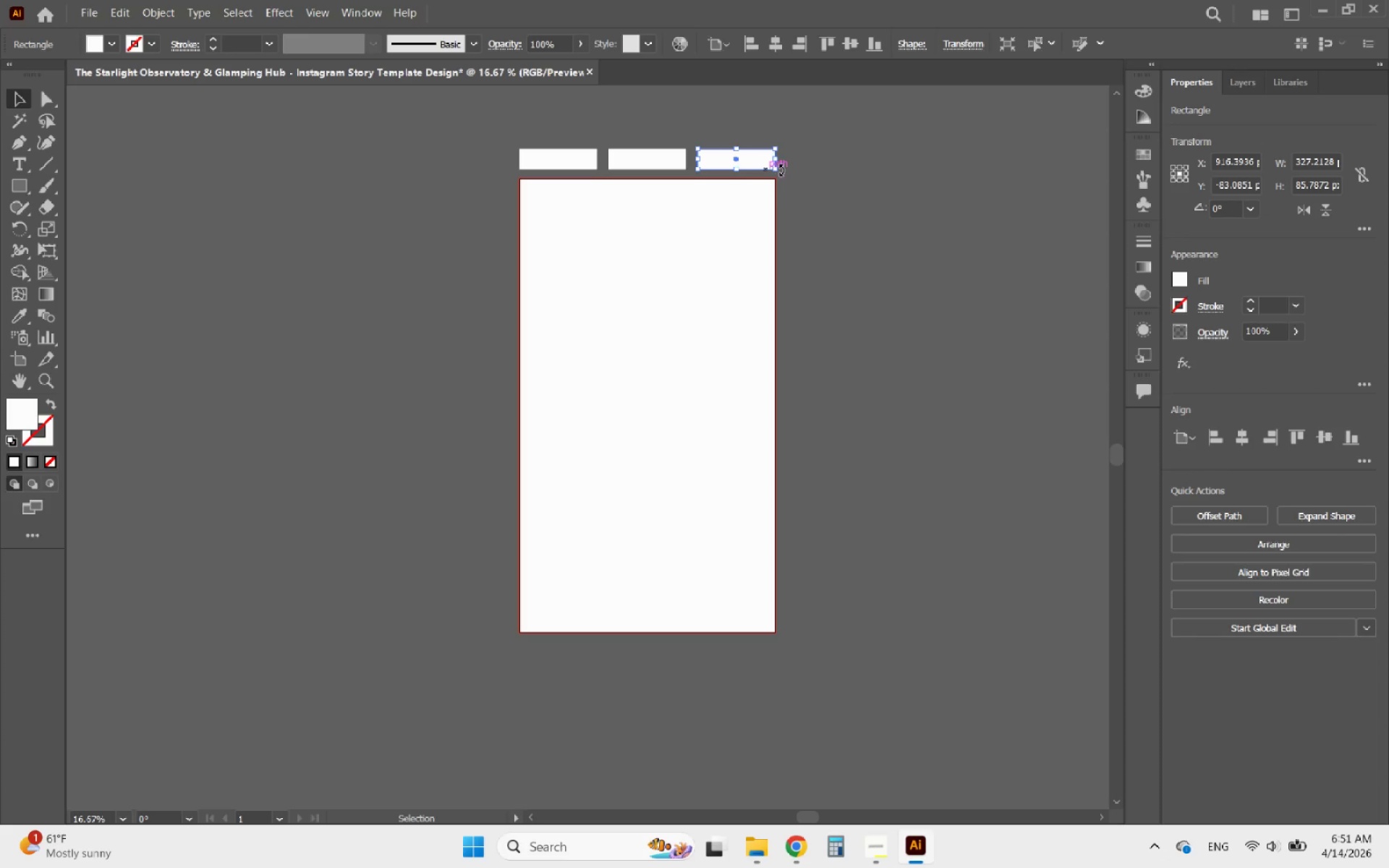 
hold_key(key=ShiftLeft, duration=3.67)
 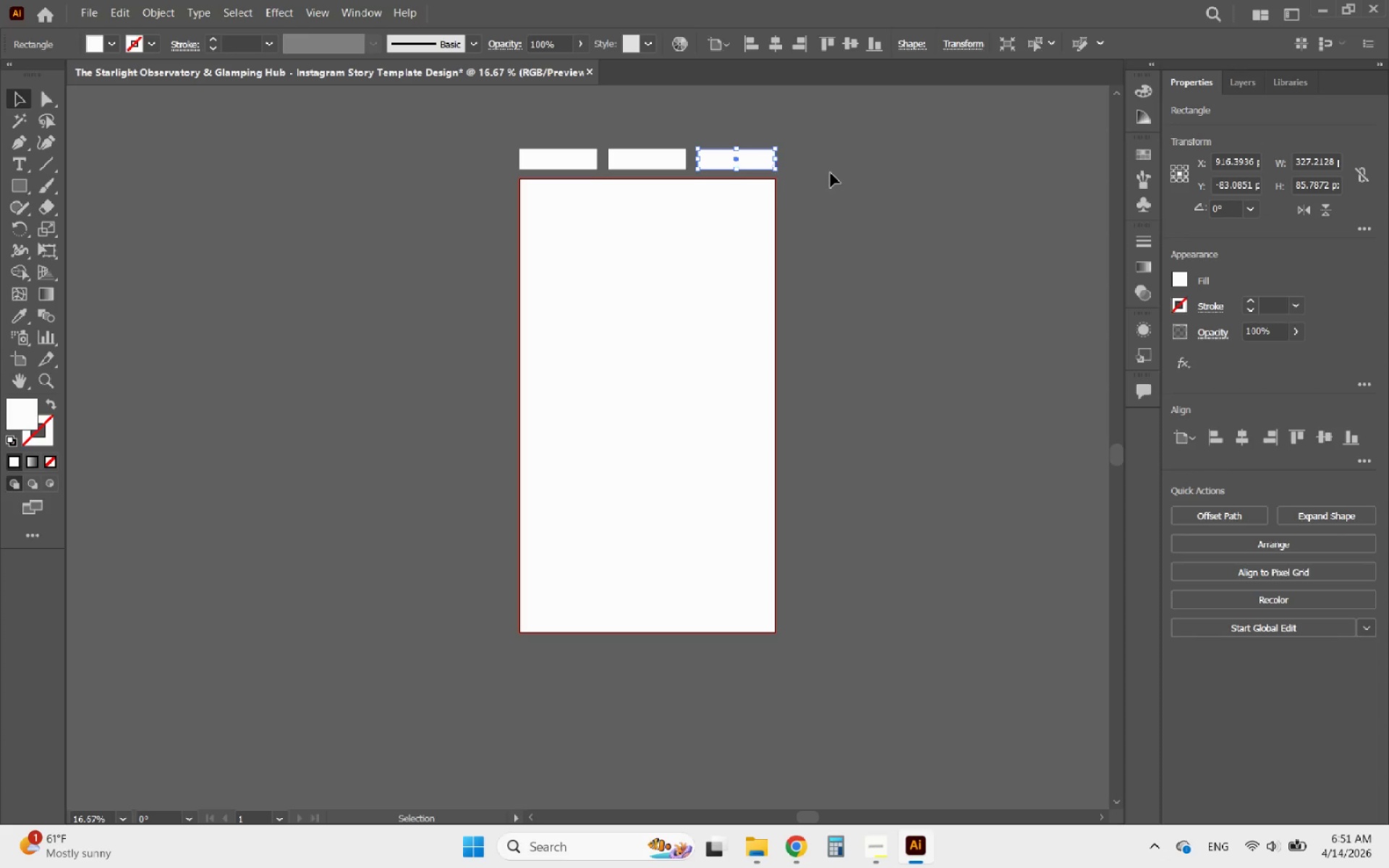 
left_click([832, 173])
 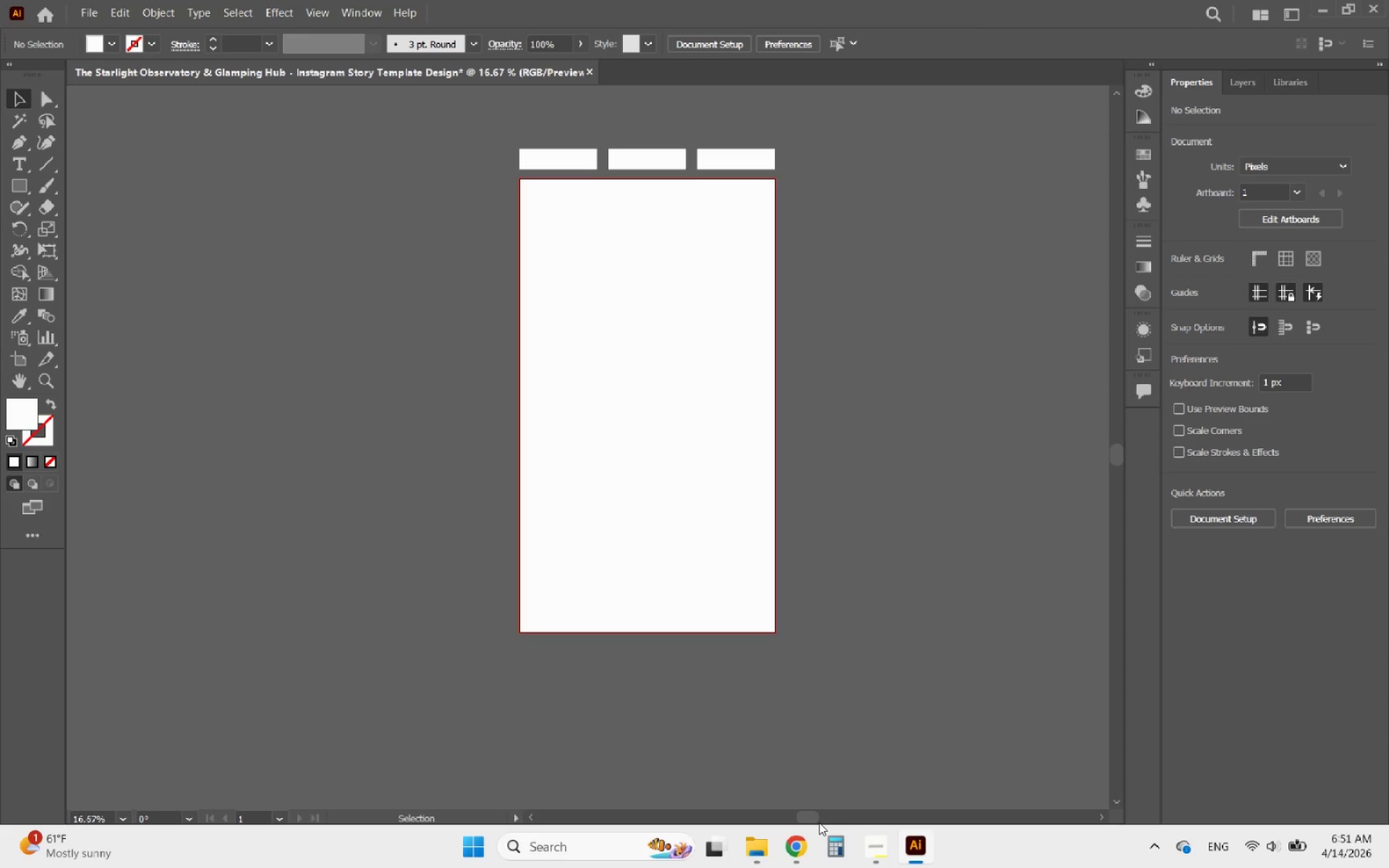 
left_click([803, 848])
 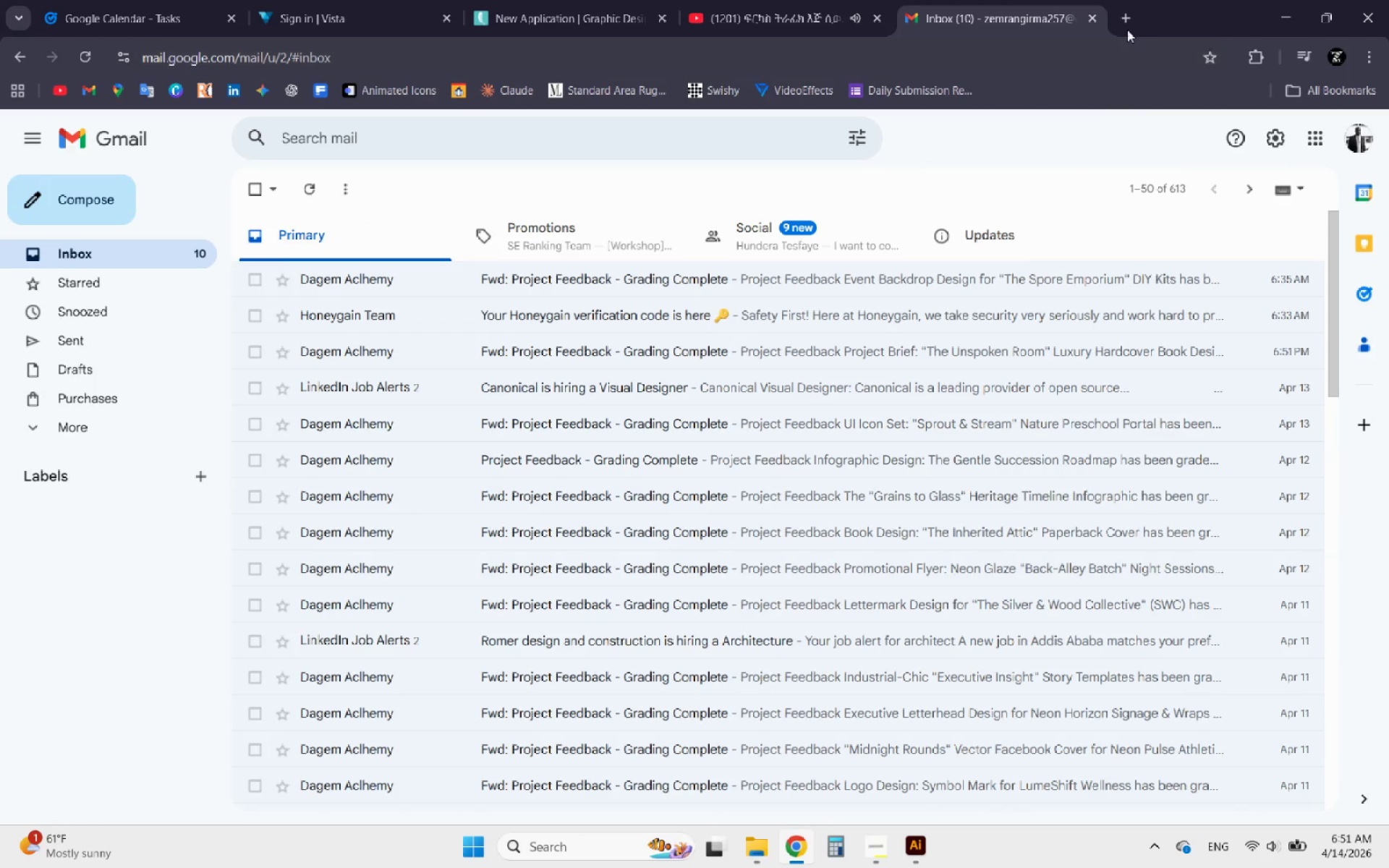 
left_click([1121, 24])
 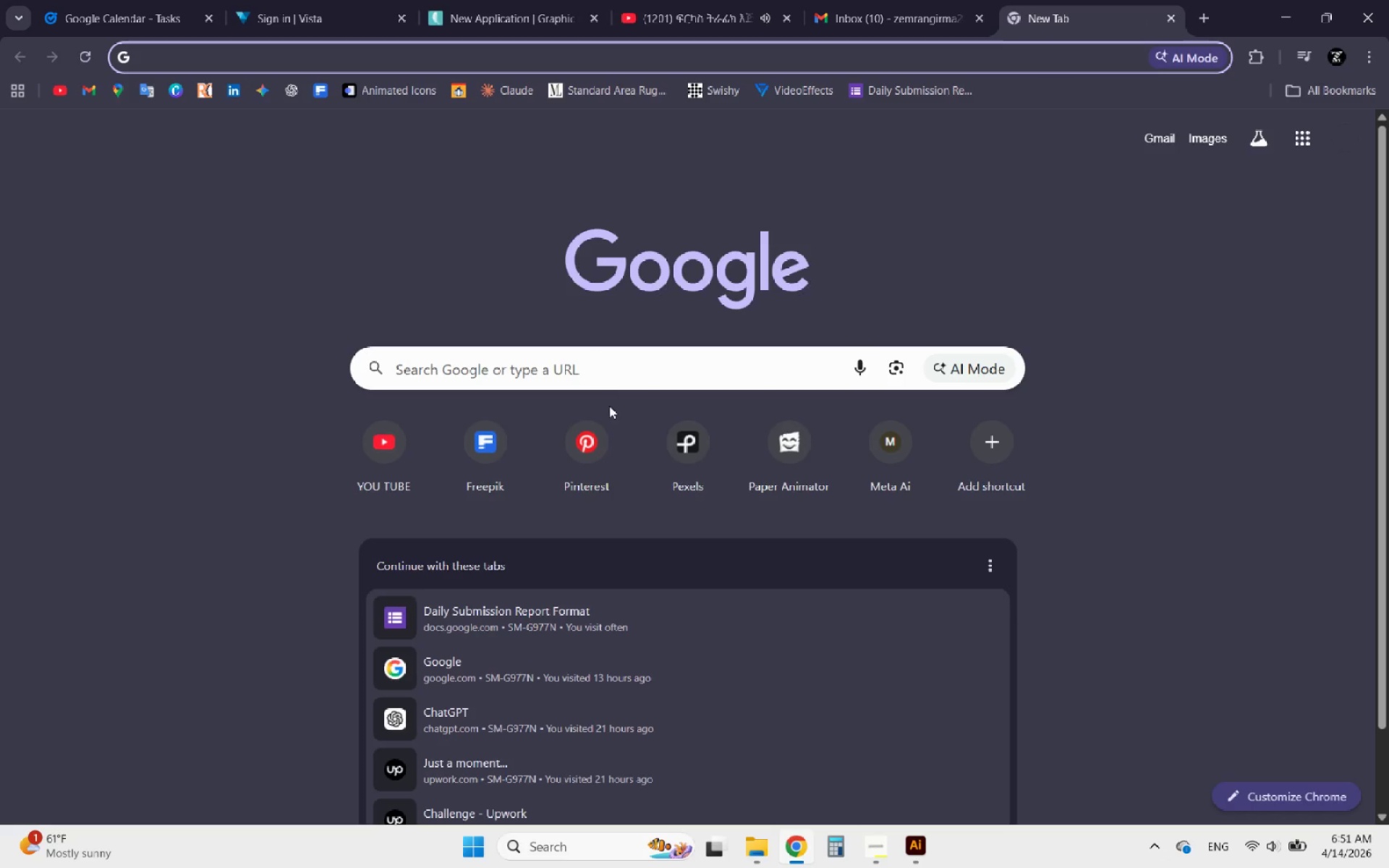 
left_click([599, 443])
 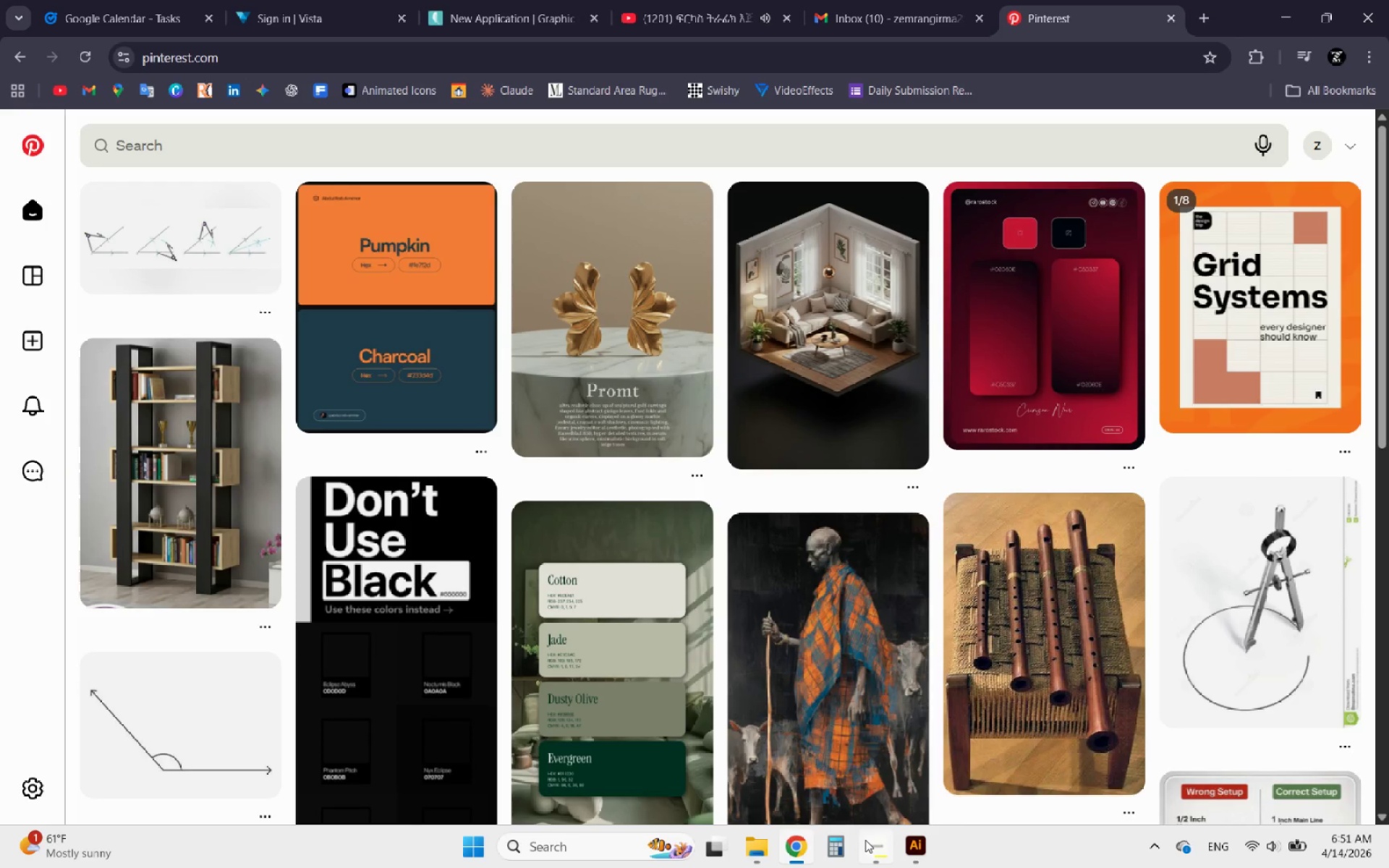 
left_click([865, 839])